 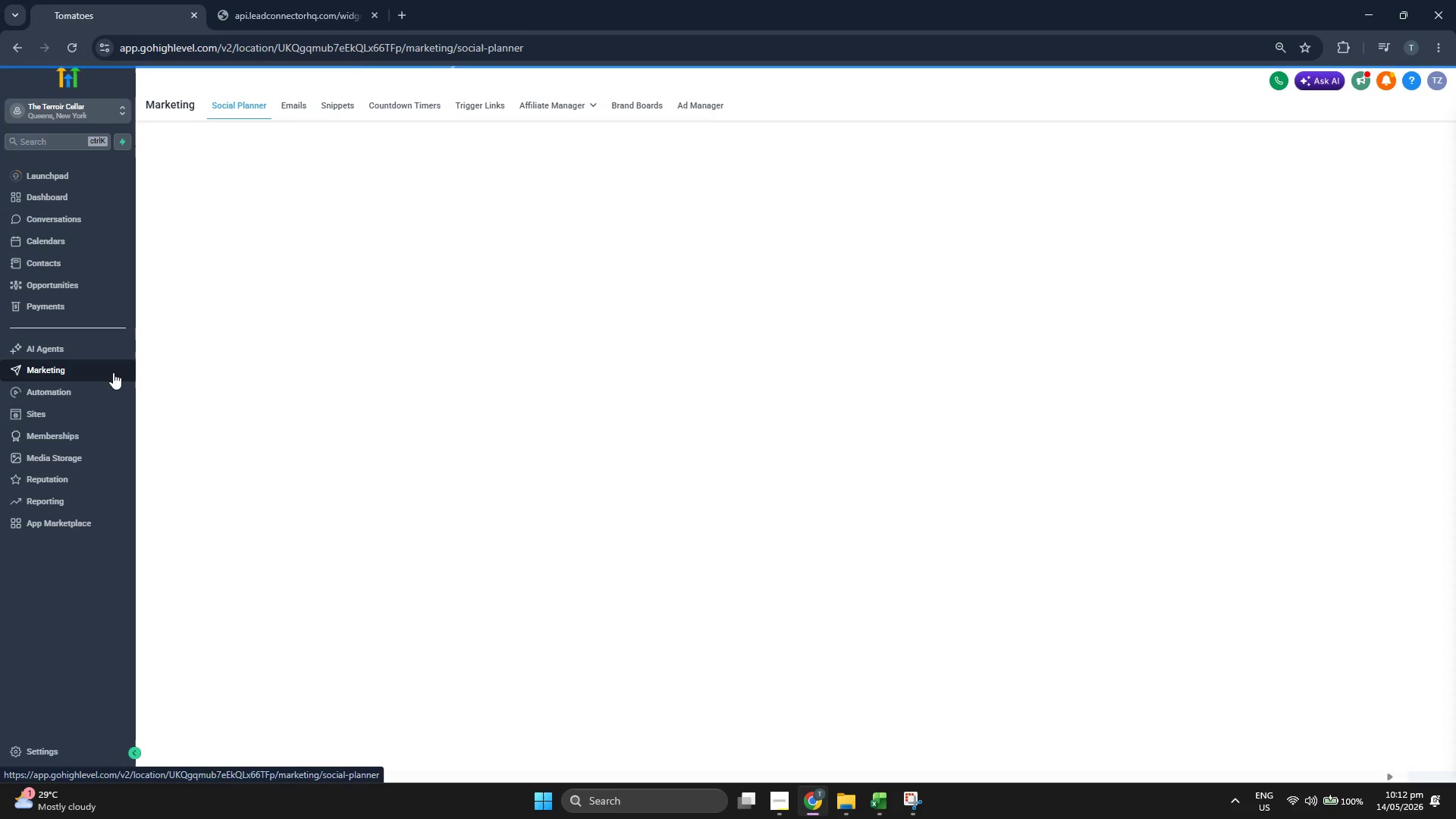 
left_click([293, 105])
 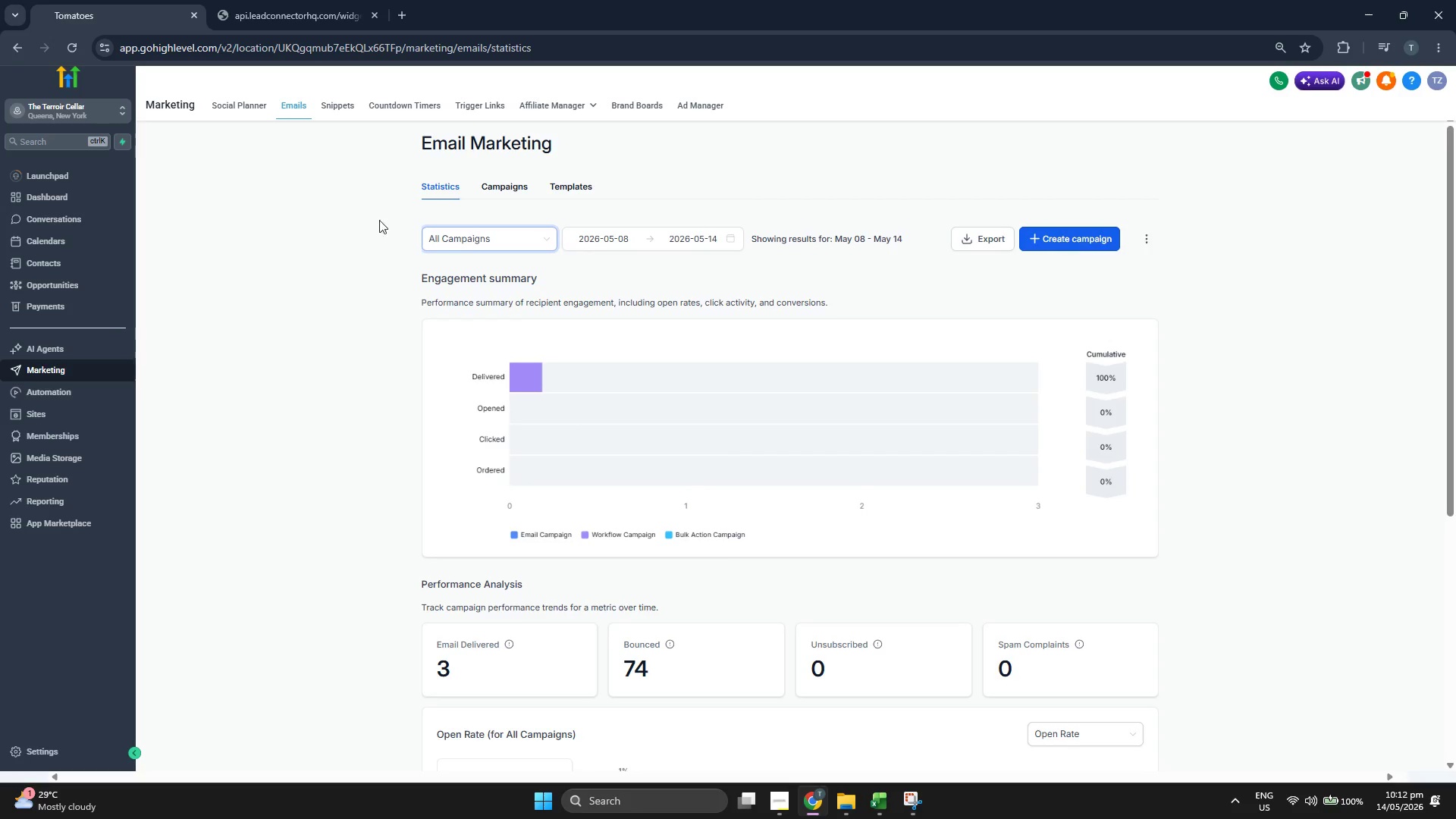 
wait(7.09)
 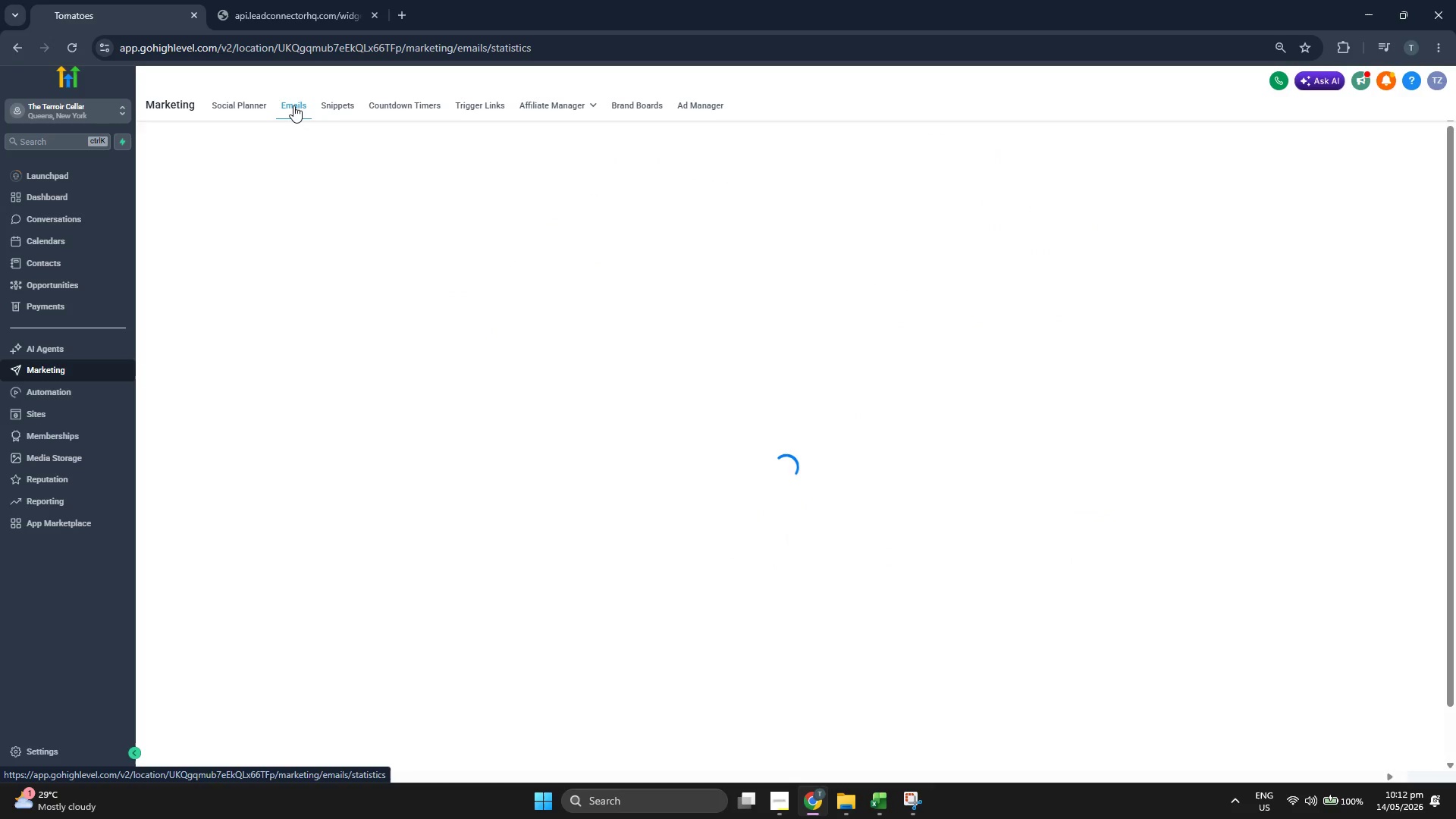 
left_click([553, 190])
 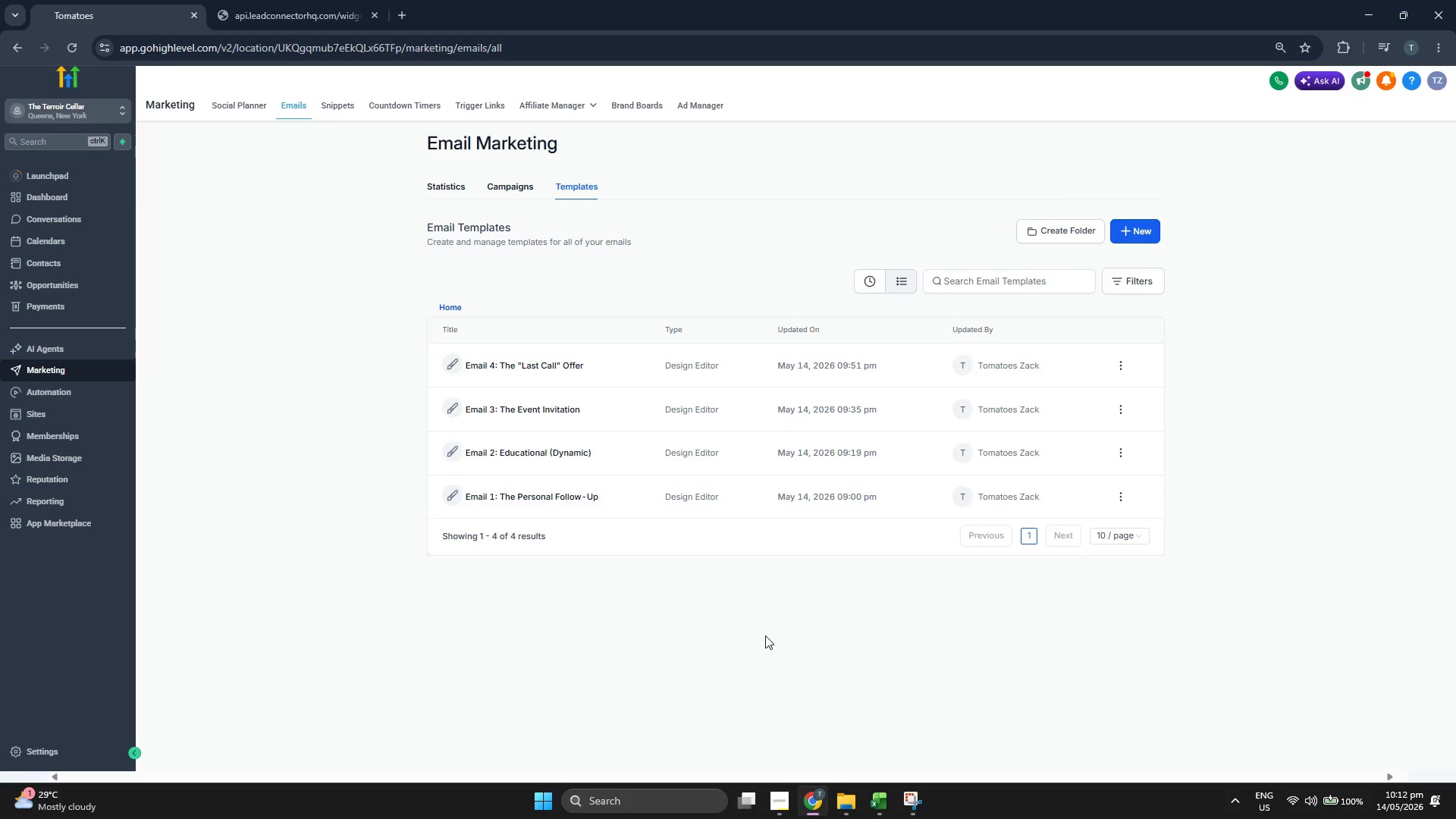 
left_click([536, 798])
 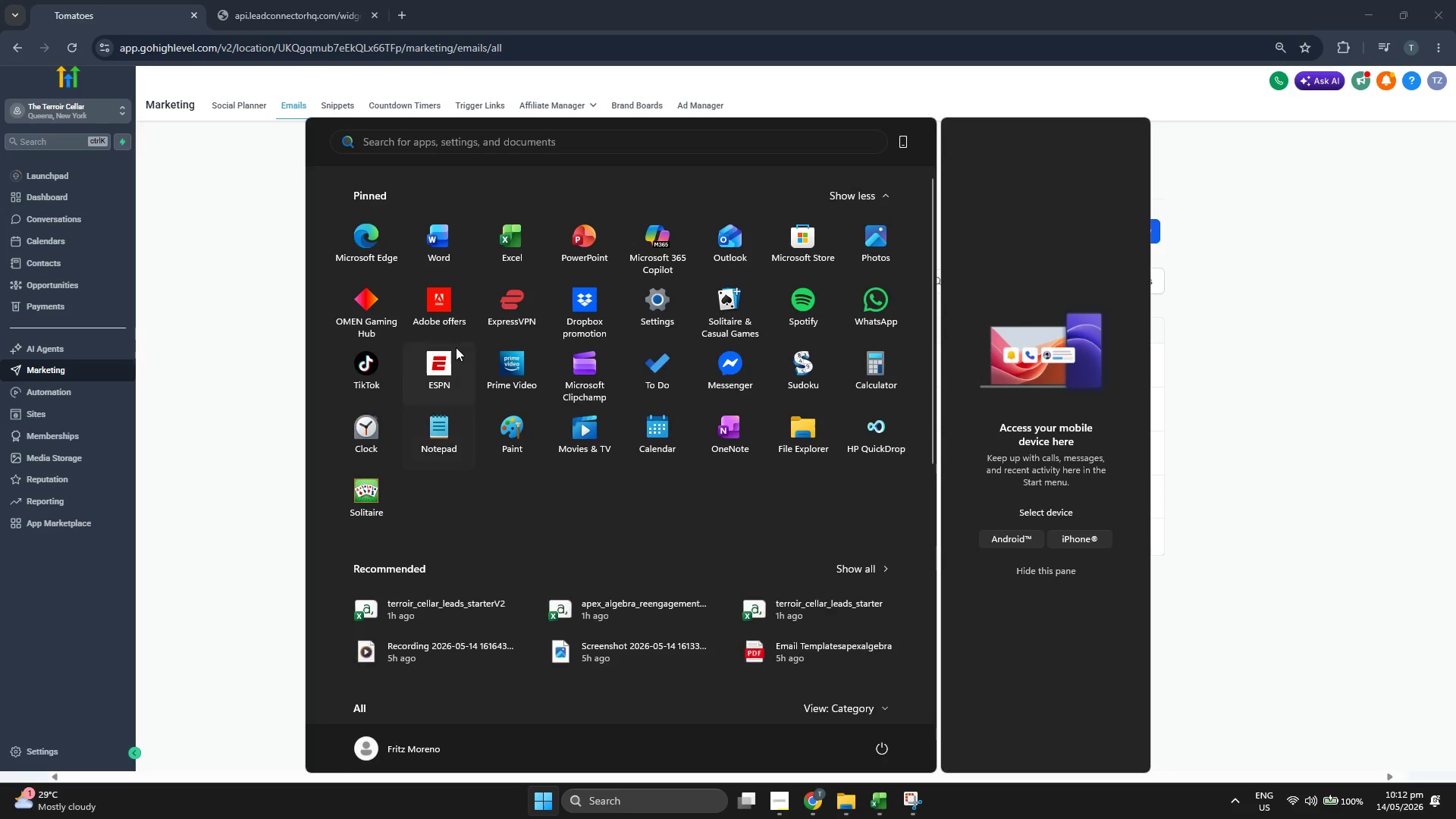 
left_click([459, 255])
 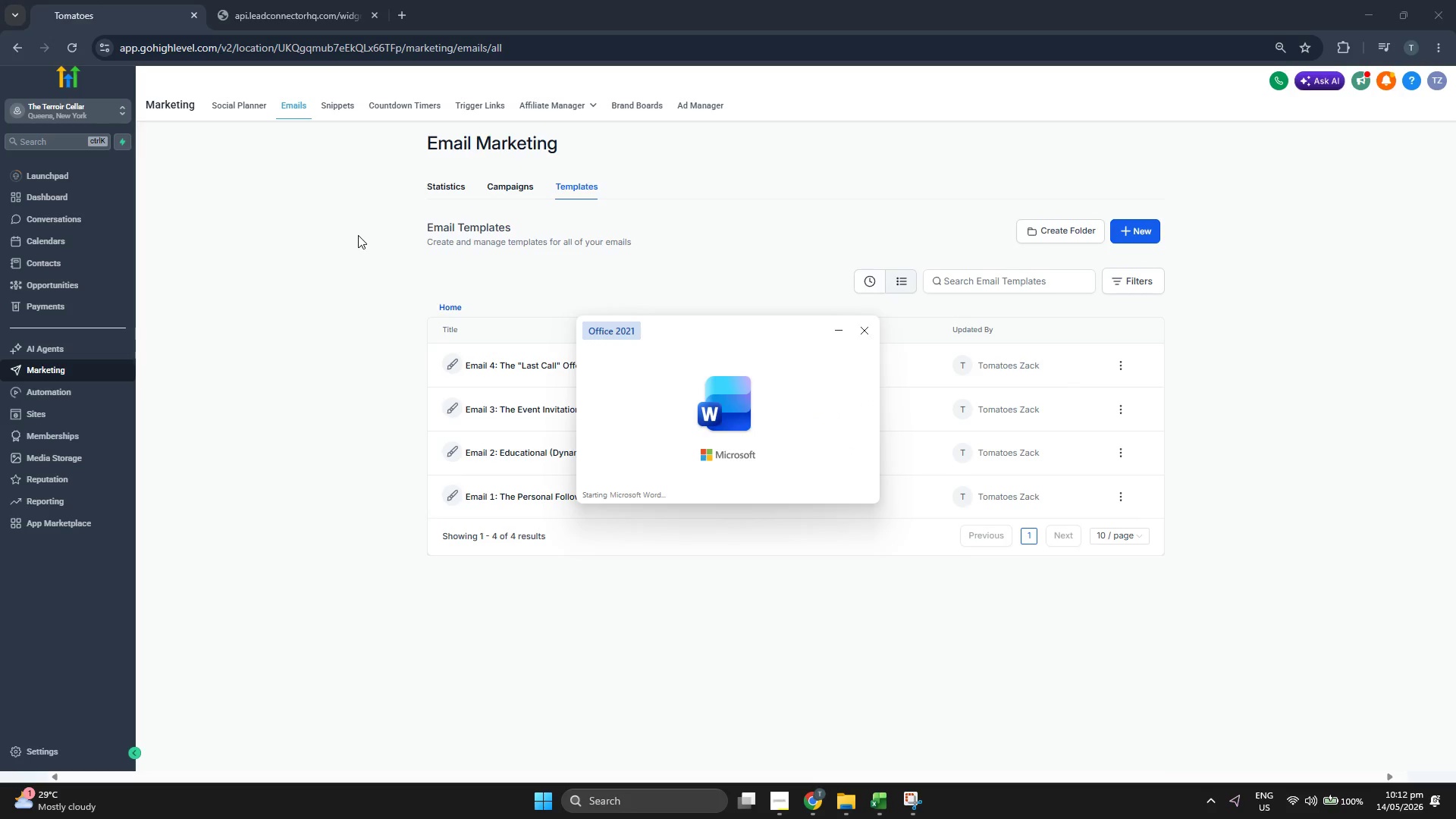 
wait(6.52)
 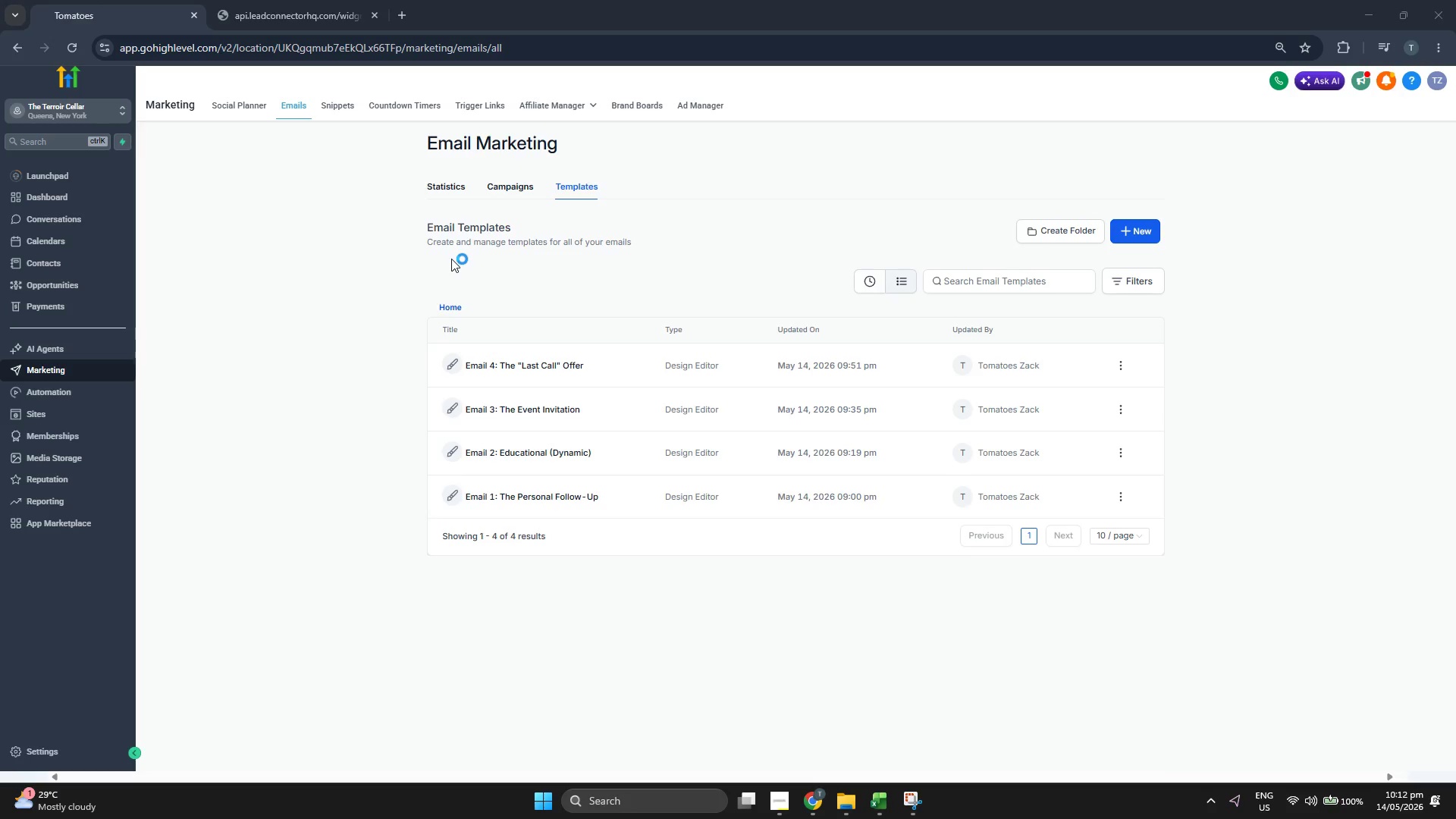 
left_click([366, 265])
 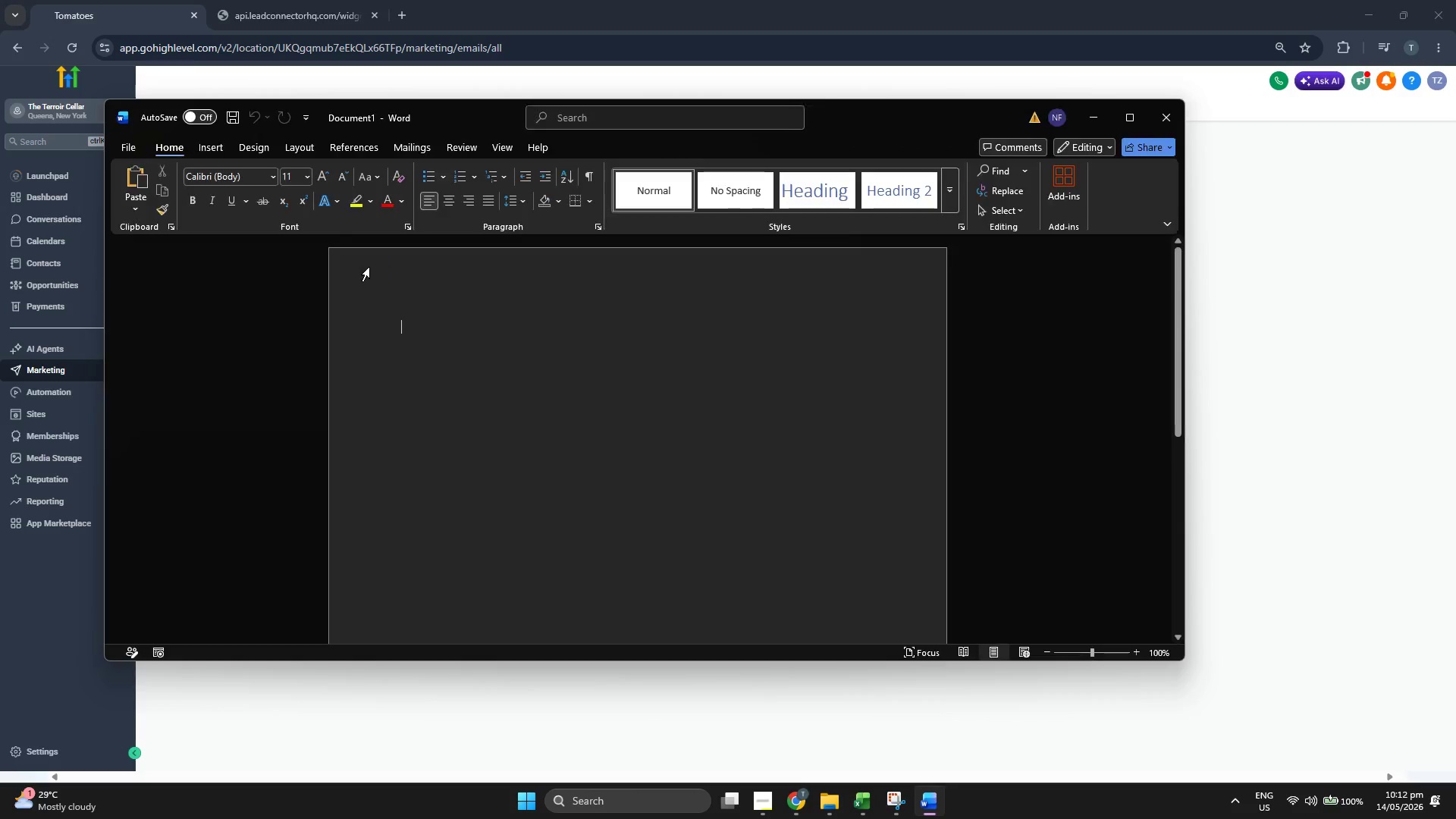 
type(Email Templates:)
 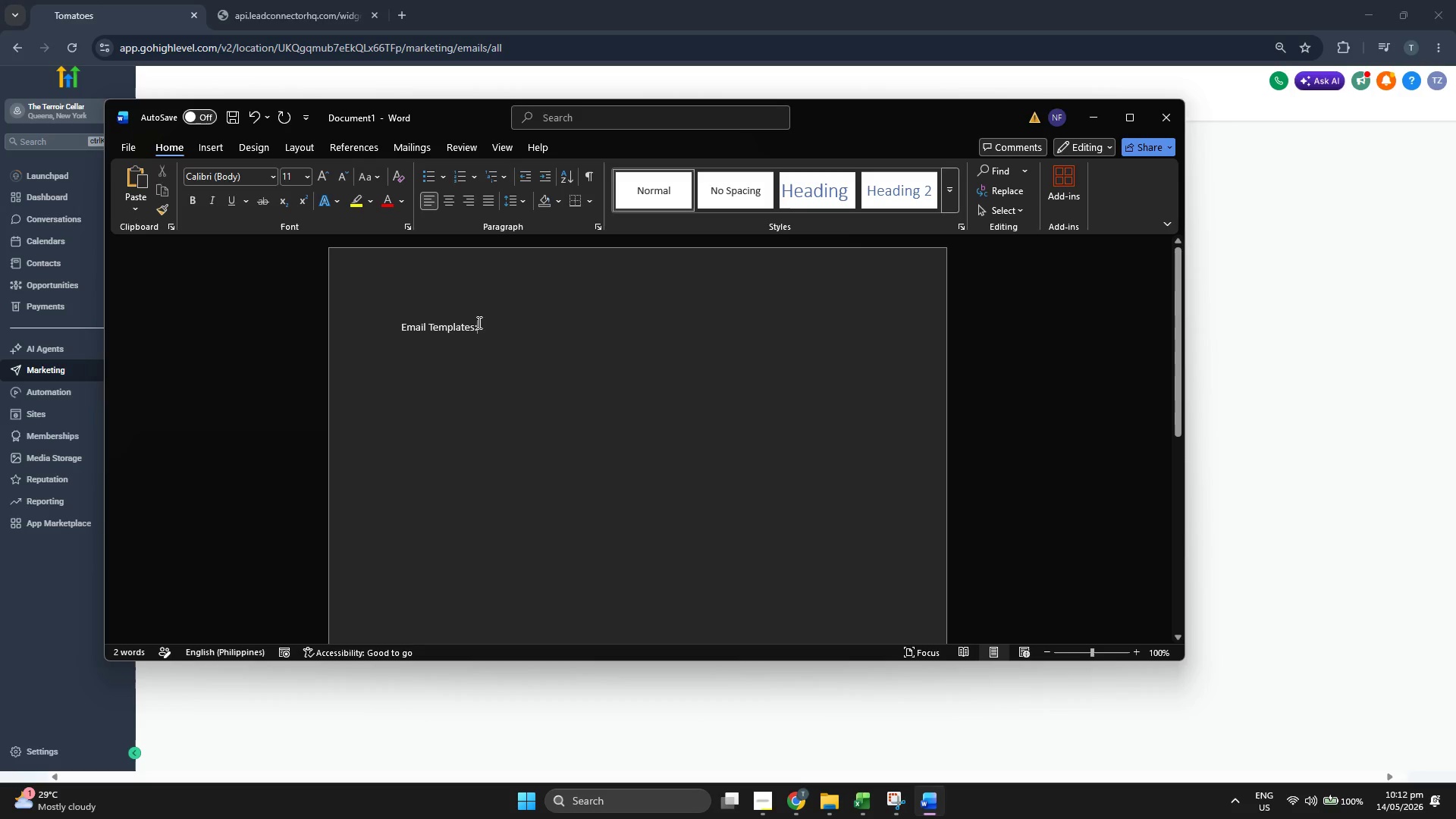 
double_click([466, 325])
 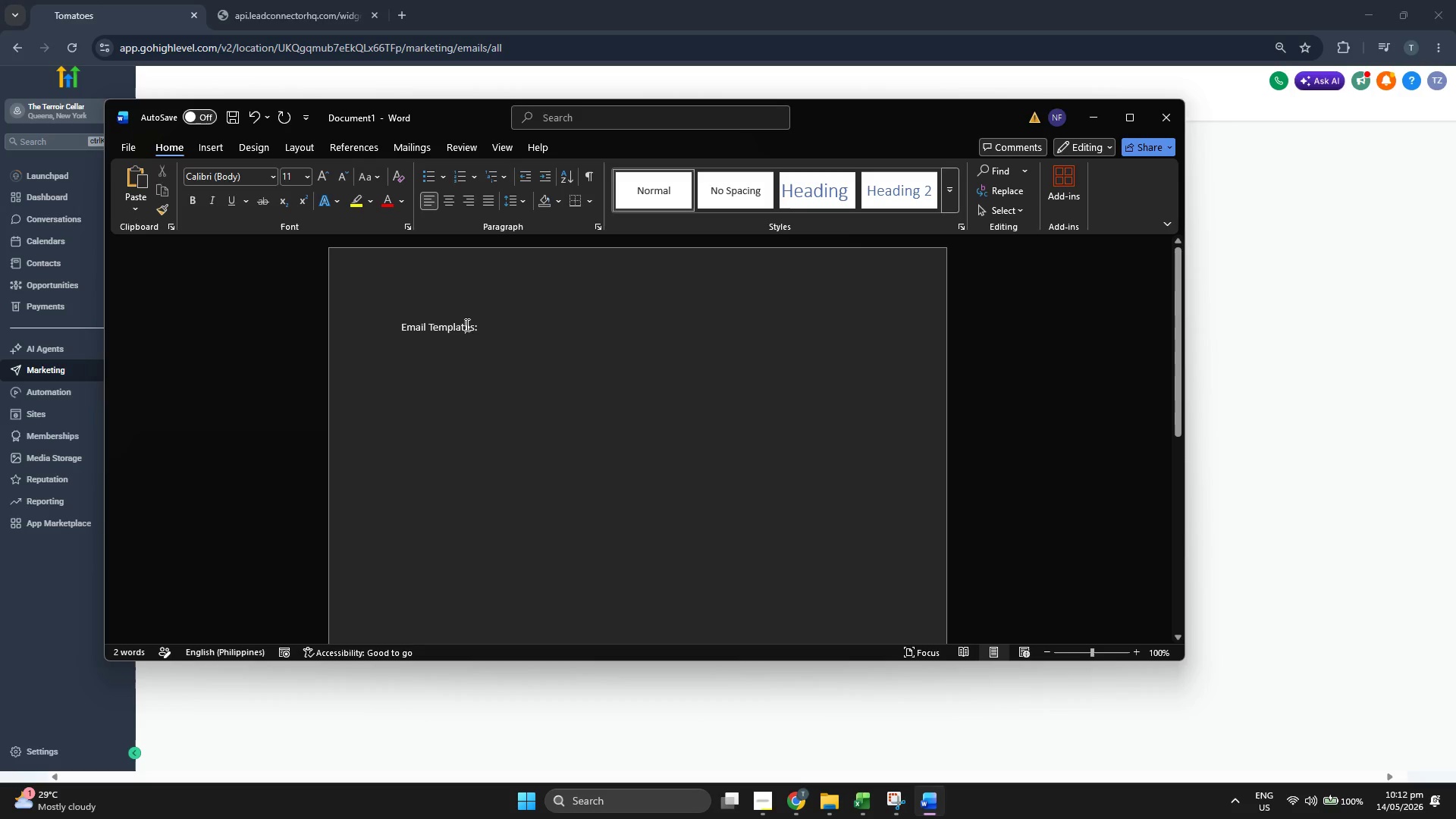 
triple_click([466, 325])
 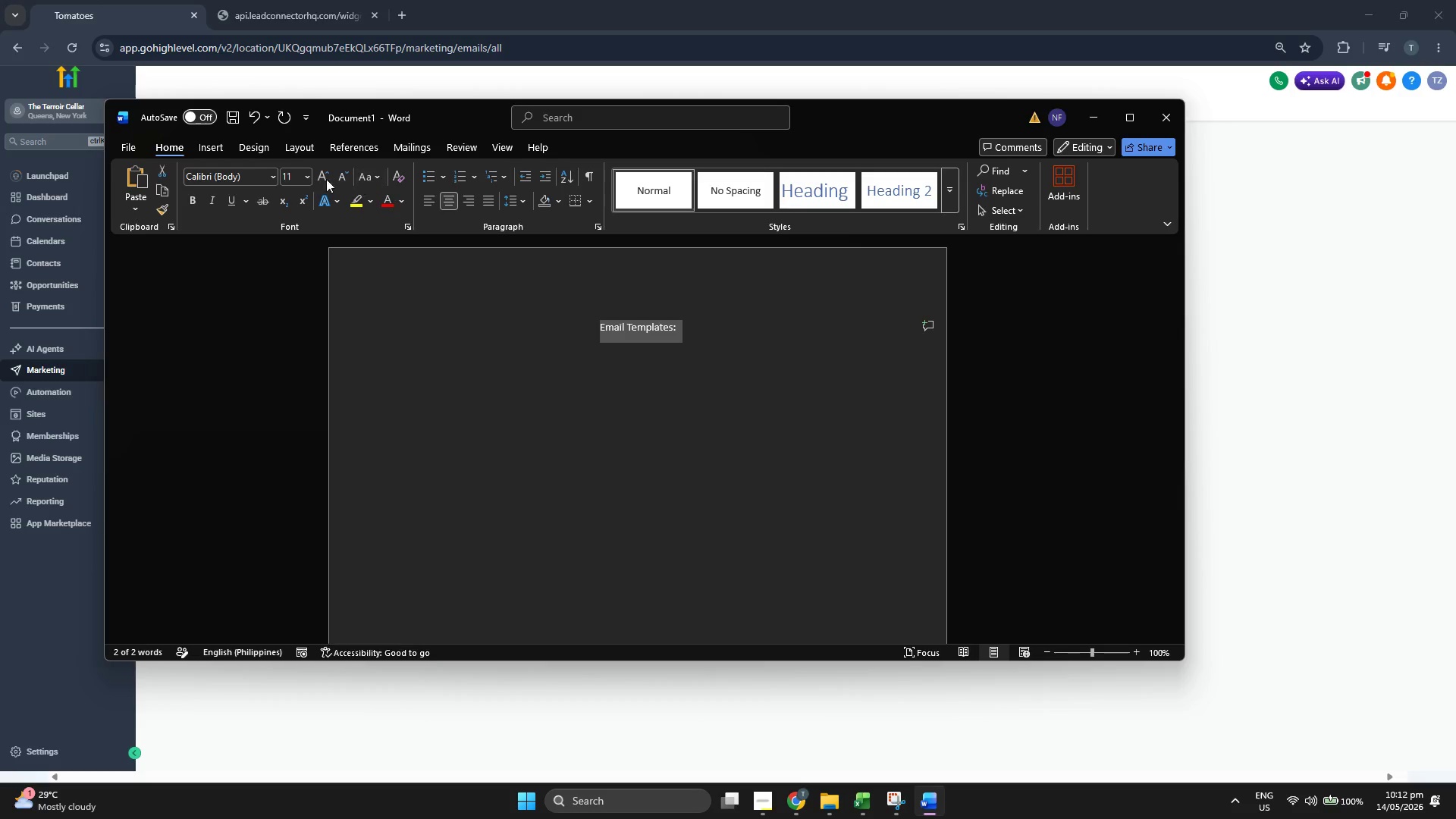 
left_click([310, 178])
 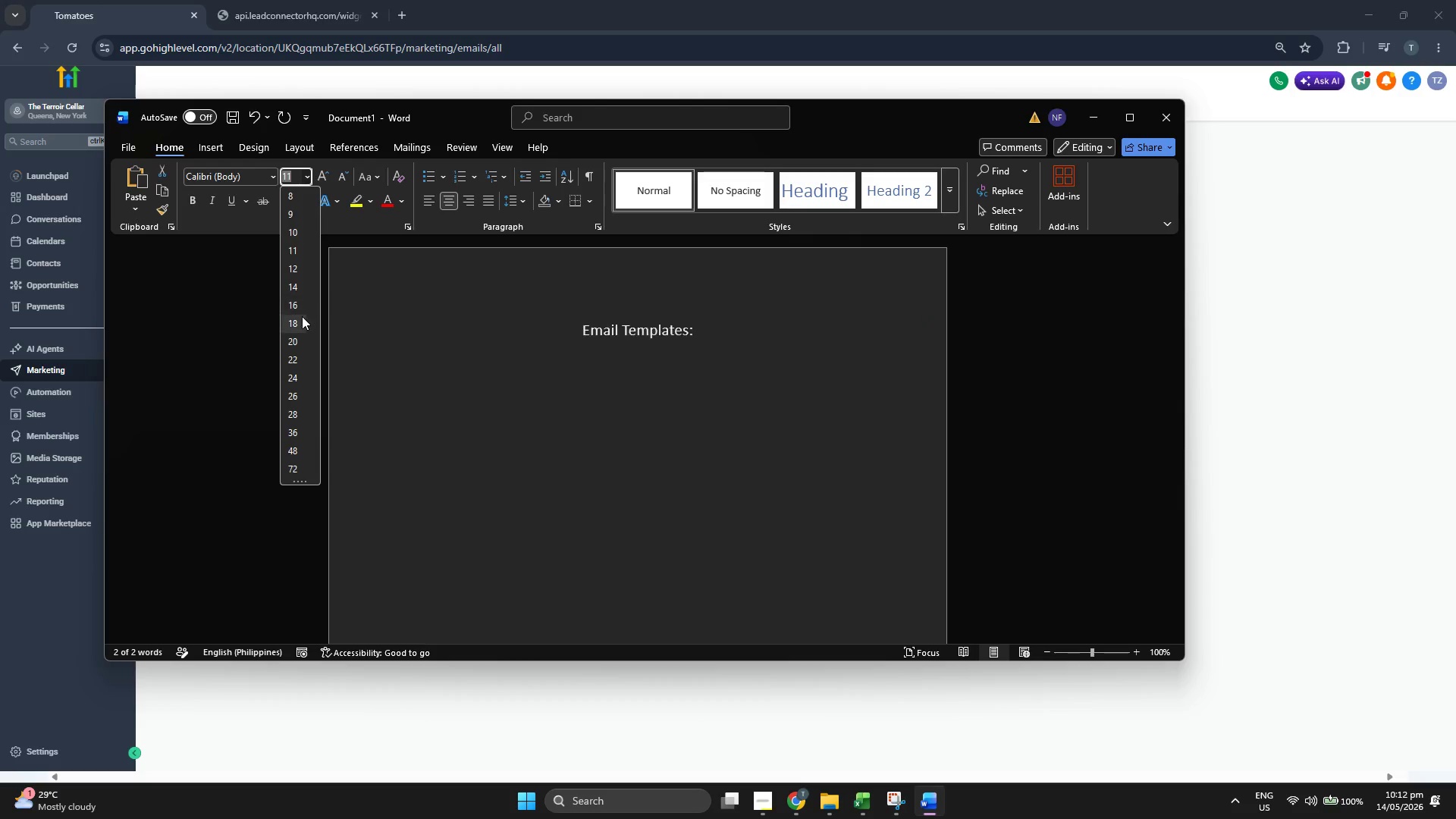 
left_click([299, 340])
 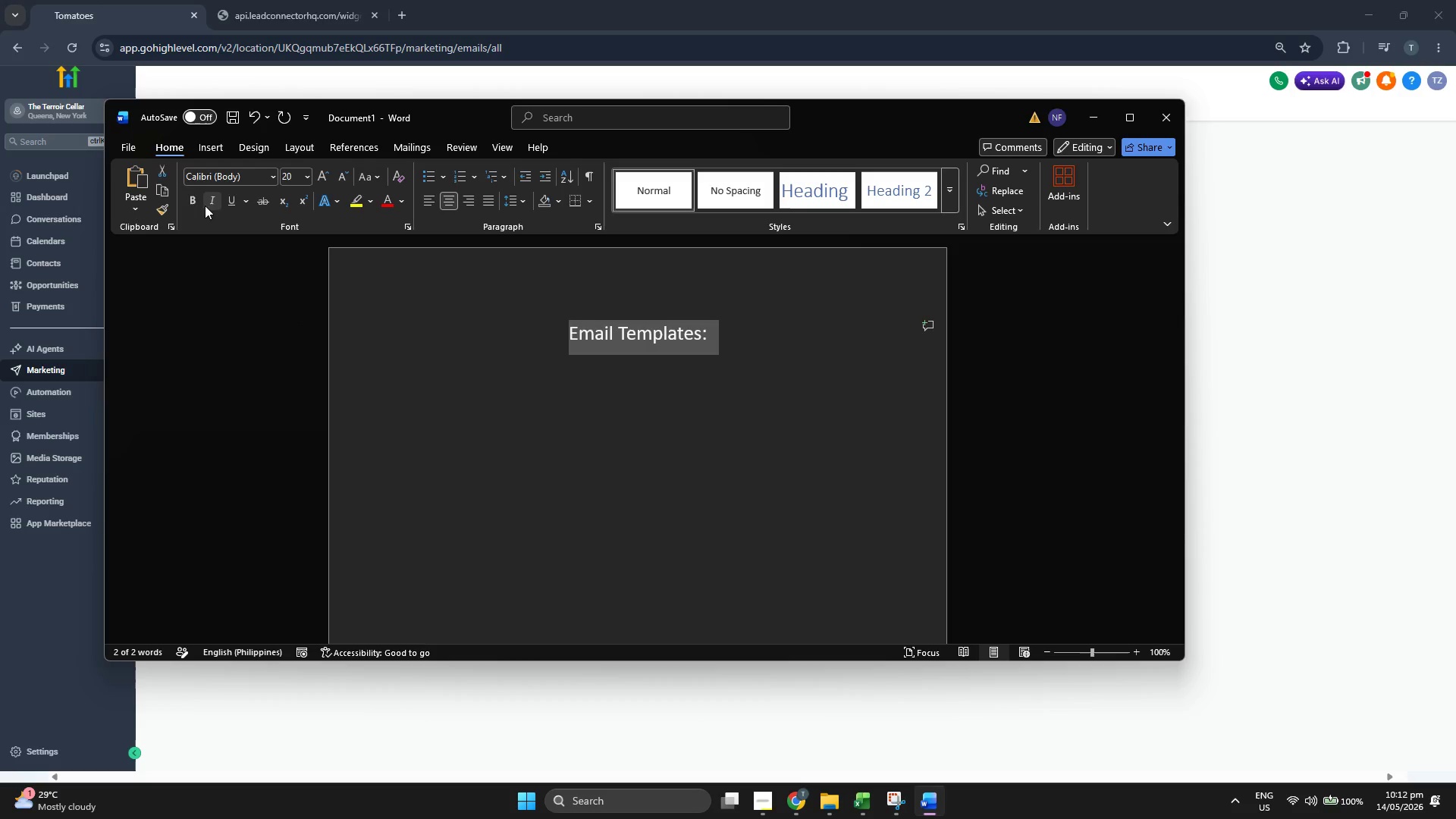 
left_click([195, 202])
 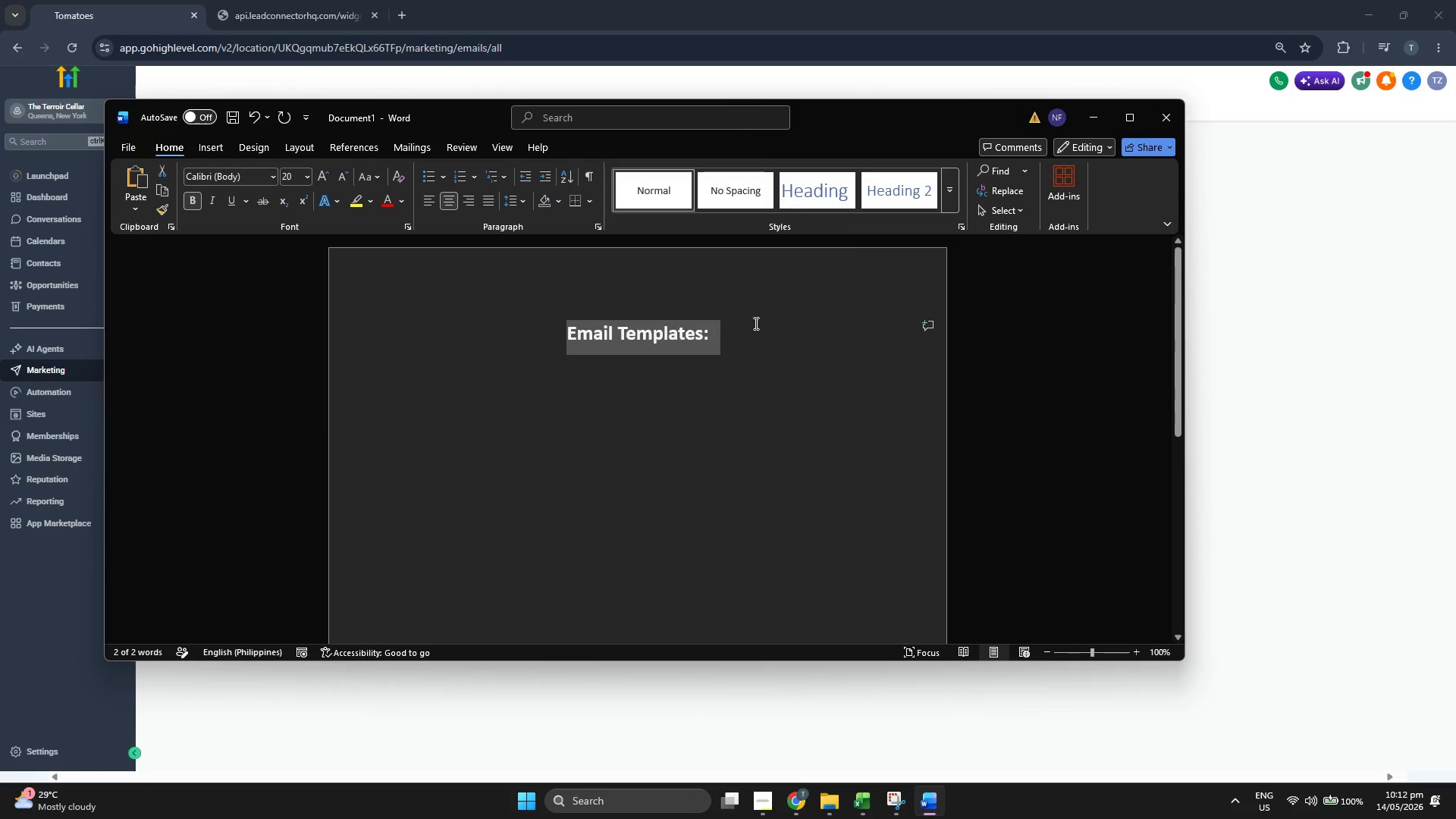 
left_click([773, 324])
 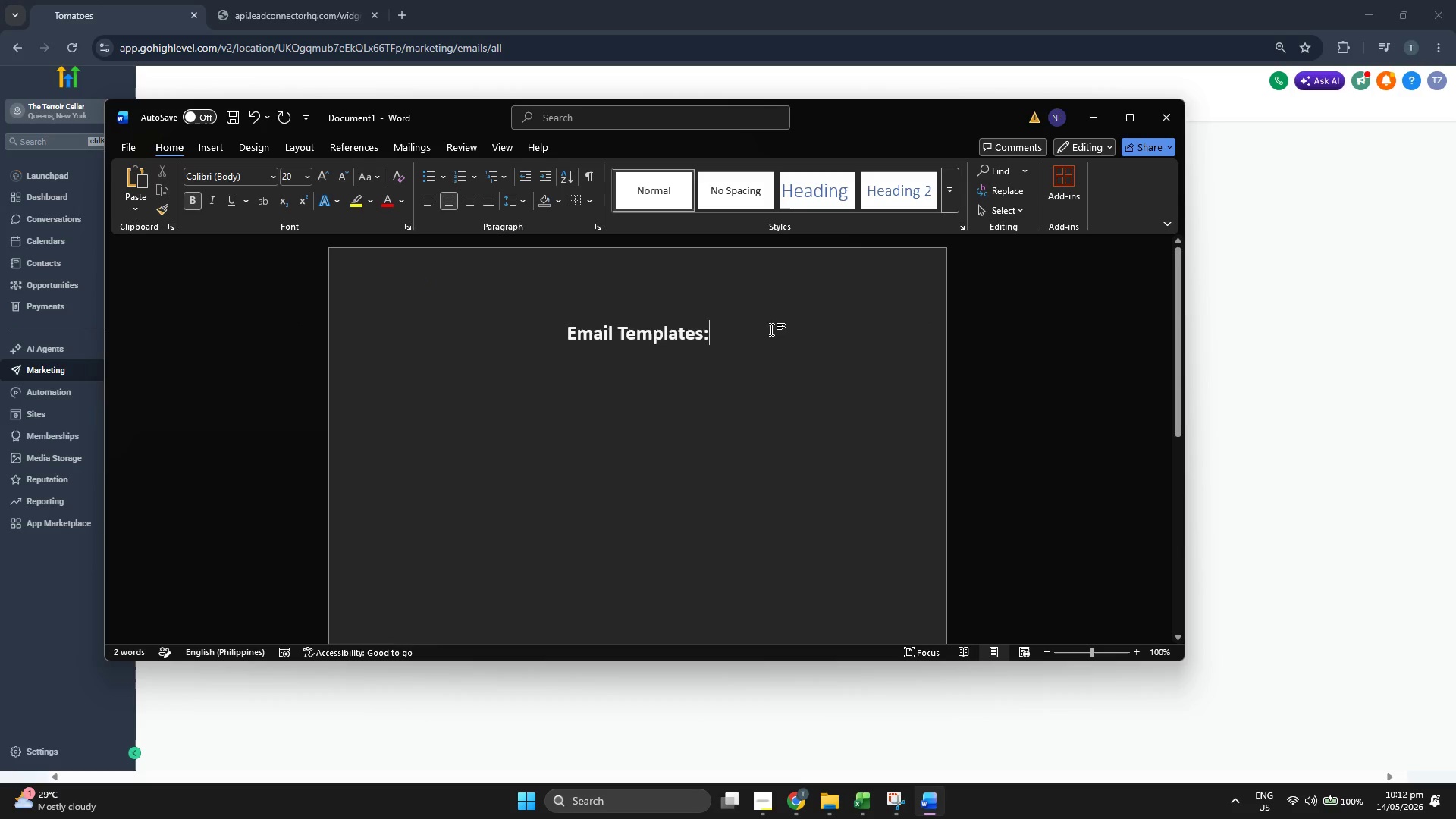 
key(Enter)
 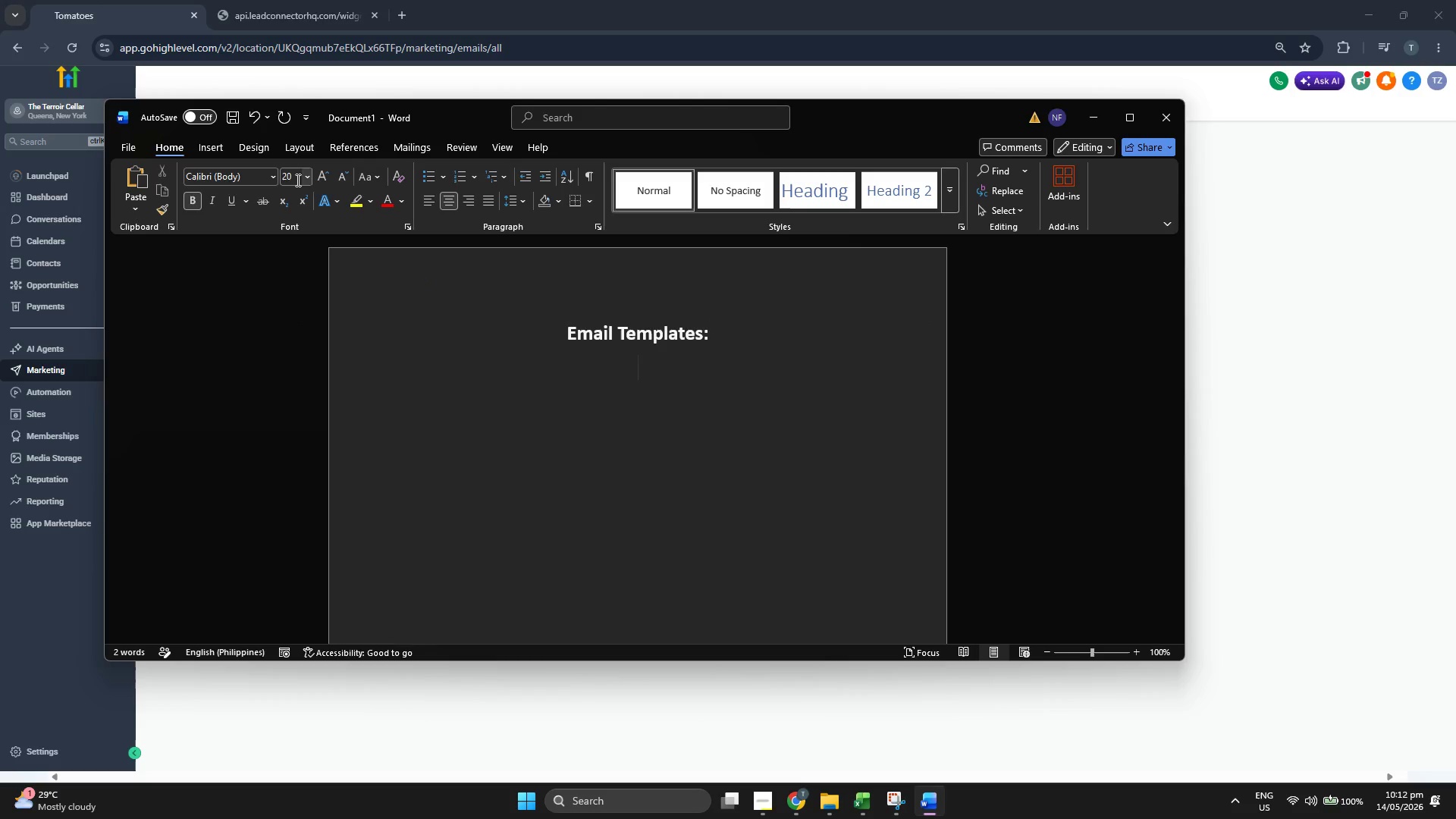 
left_click([311, 179])
 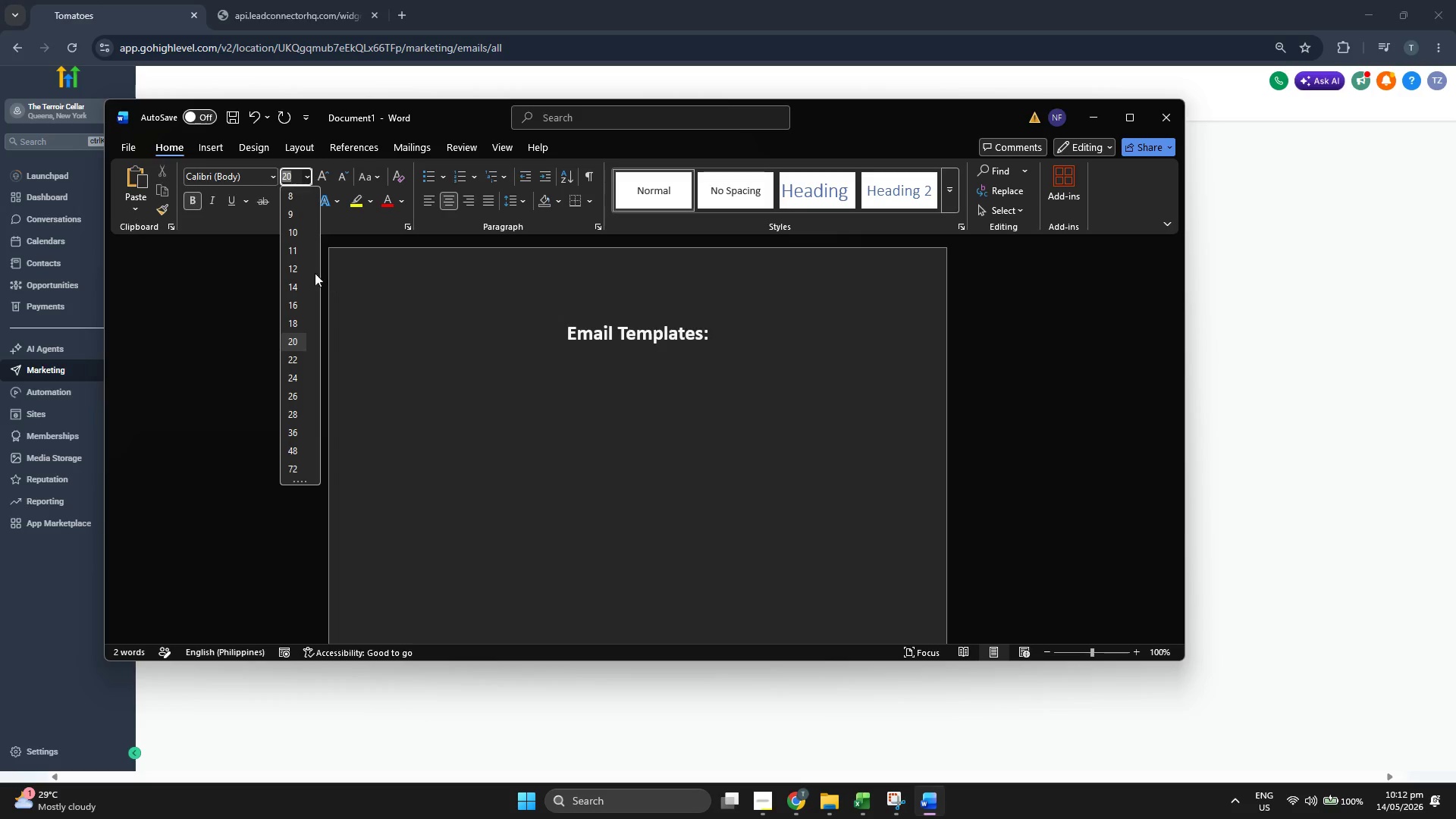 
left_click([300, 268])
 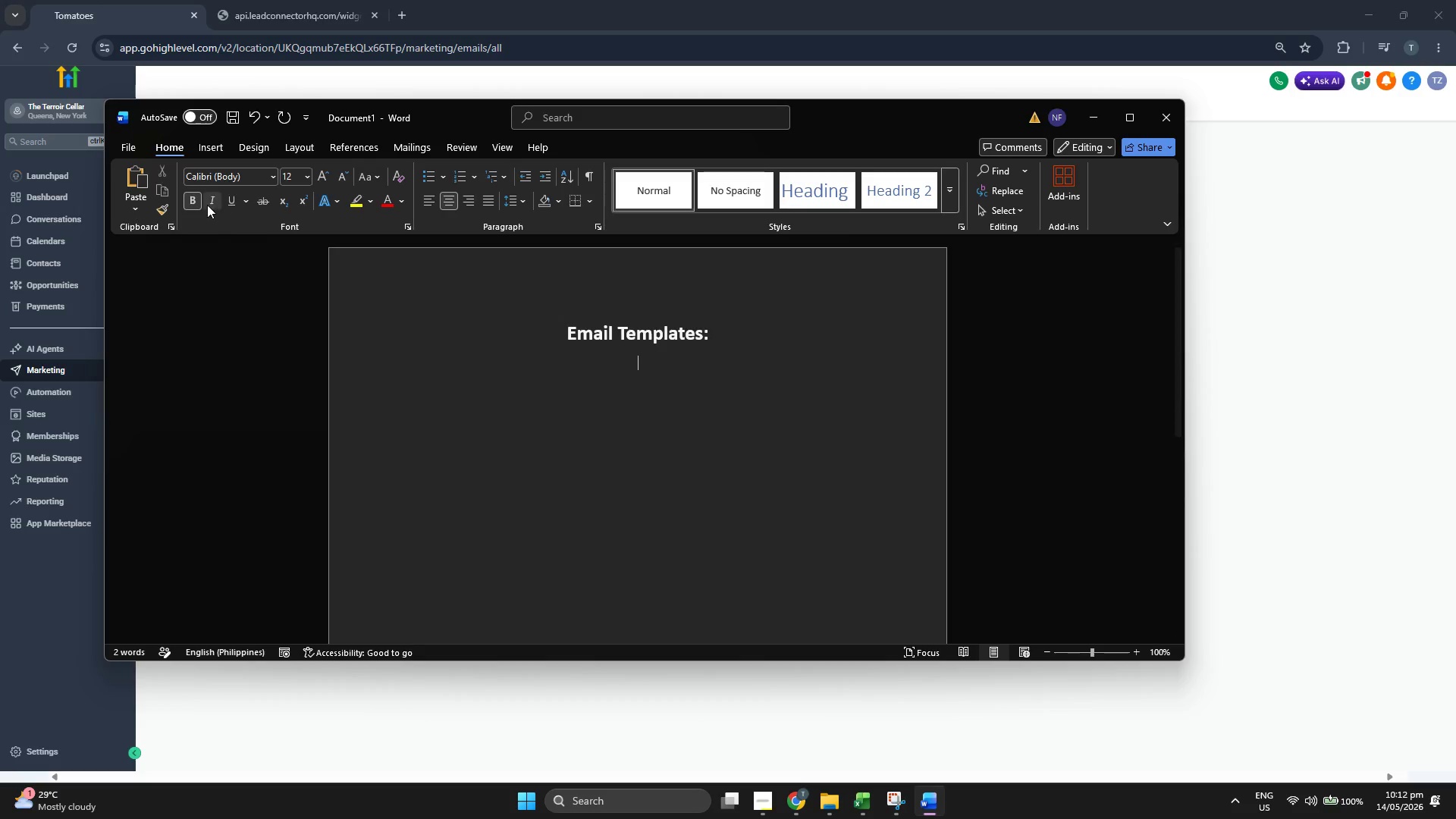 
left_click([200, 204])
 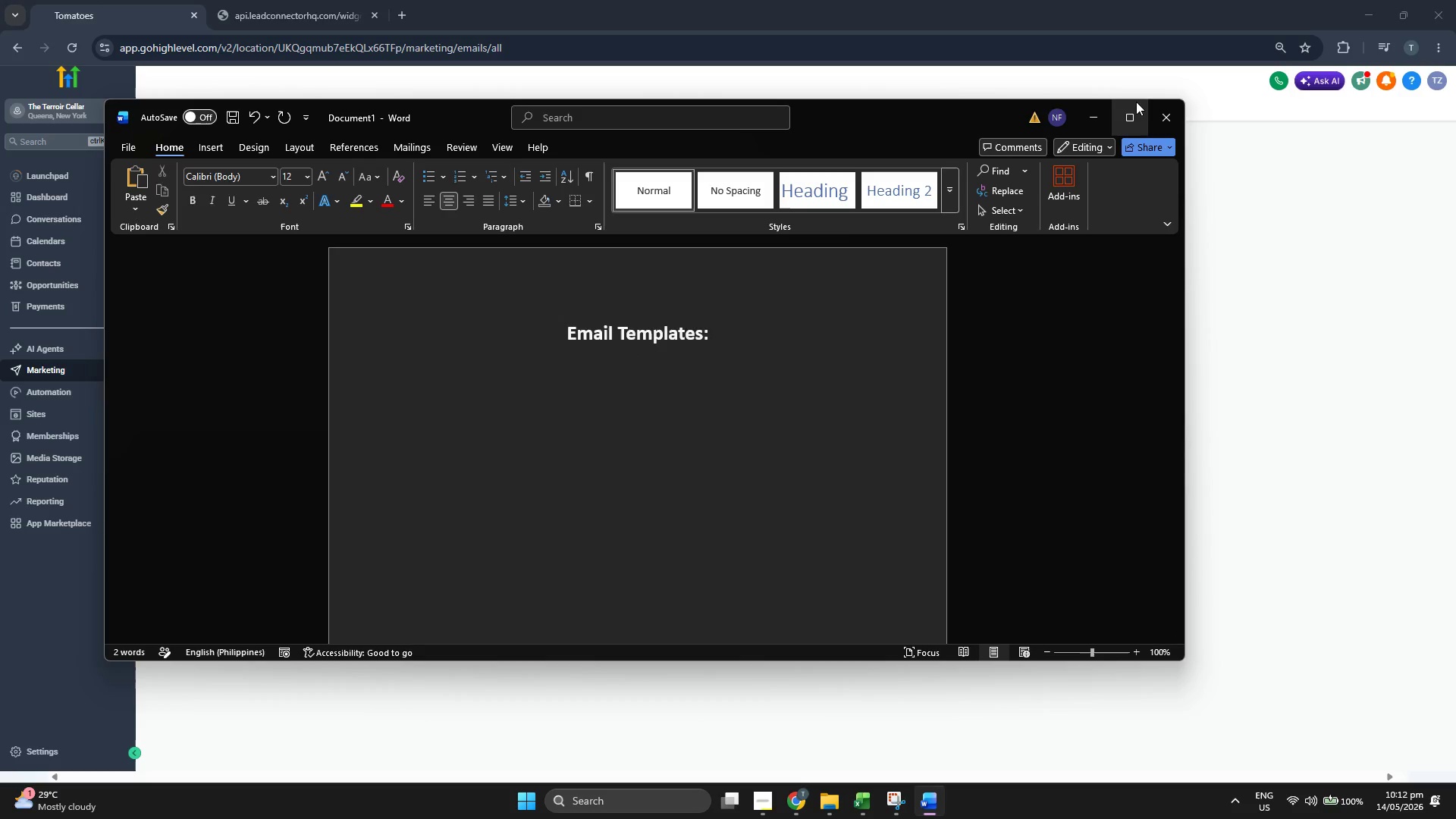 
left_click([1106, 110])
 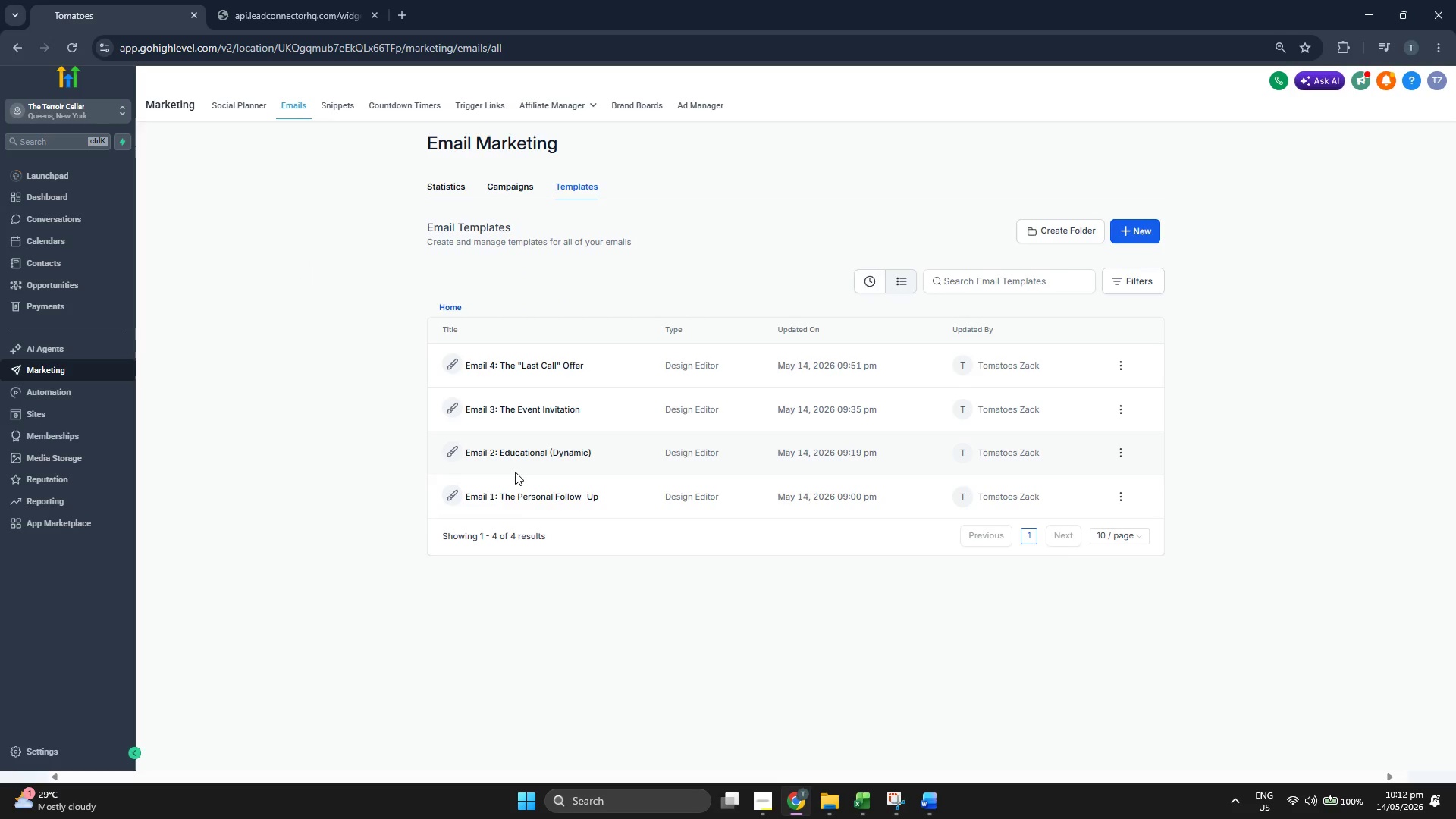 
left_click([525, 498])
 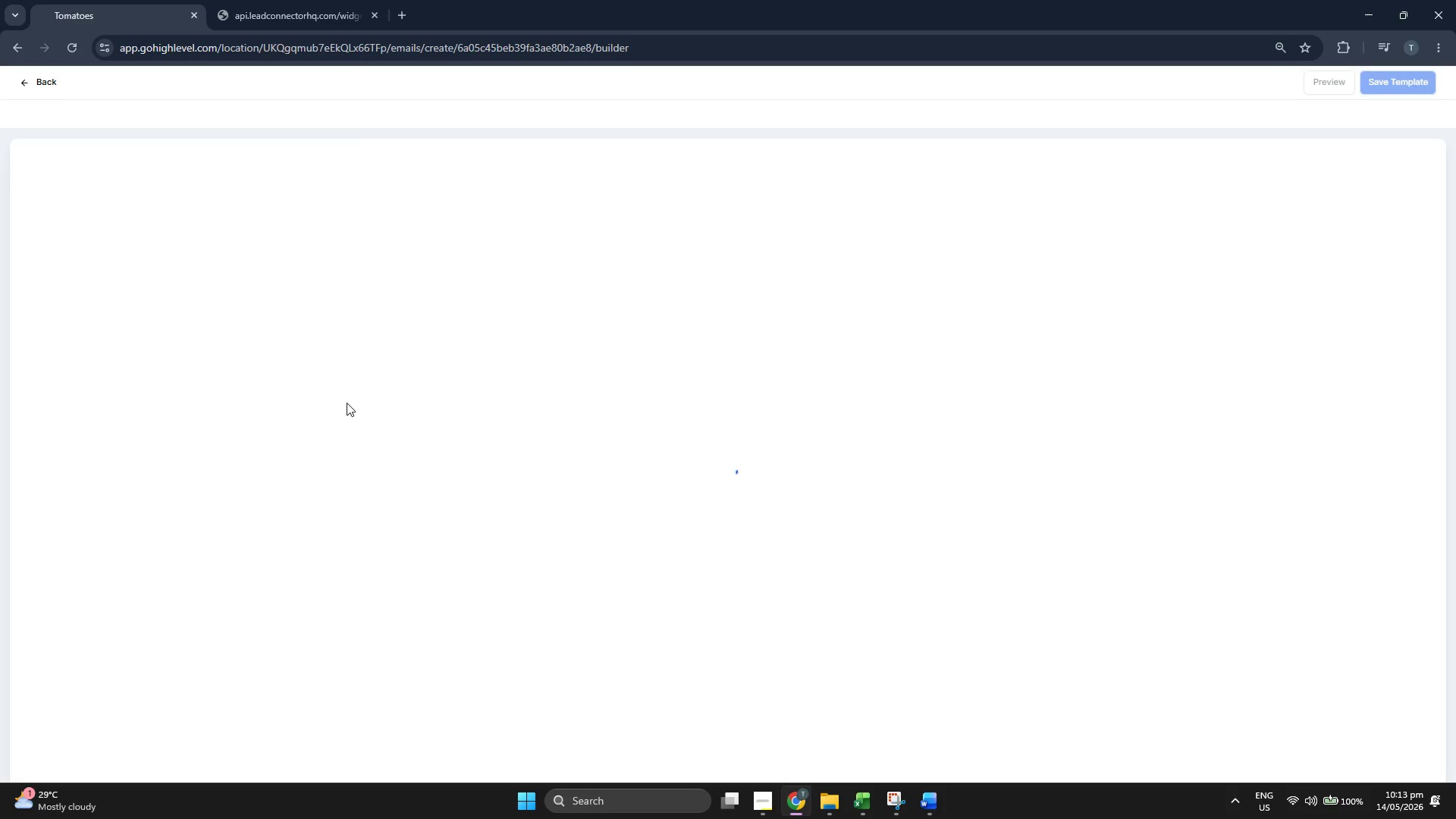 
wait(8.8)
 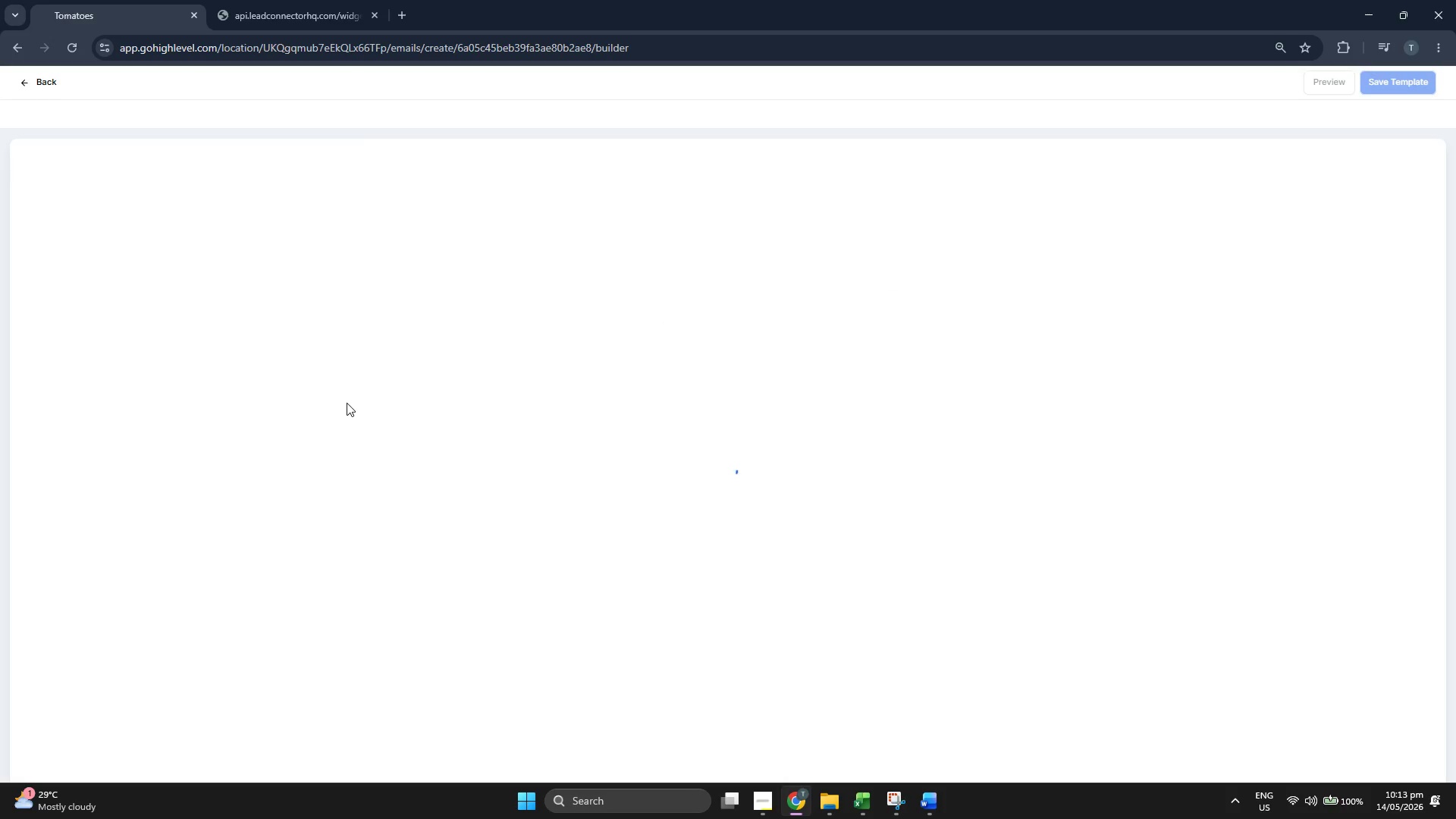 
double_click([439, 257])
 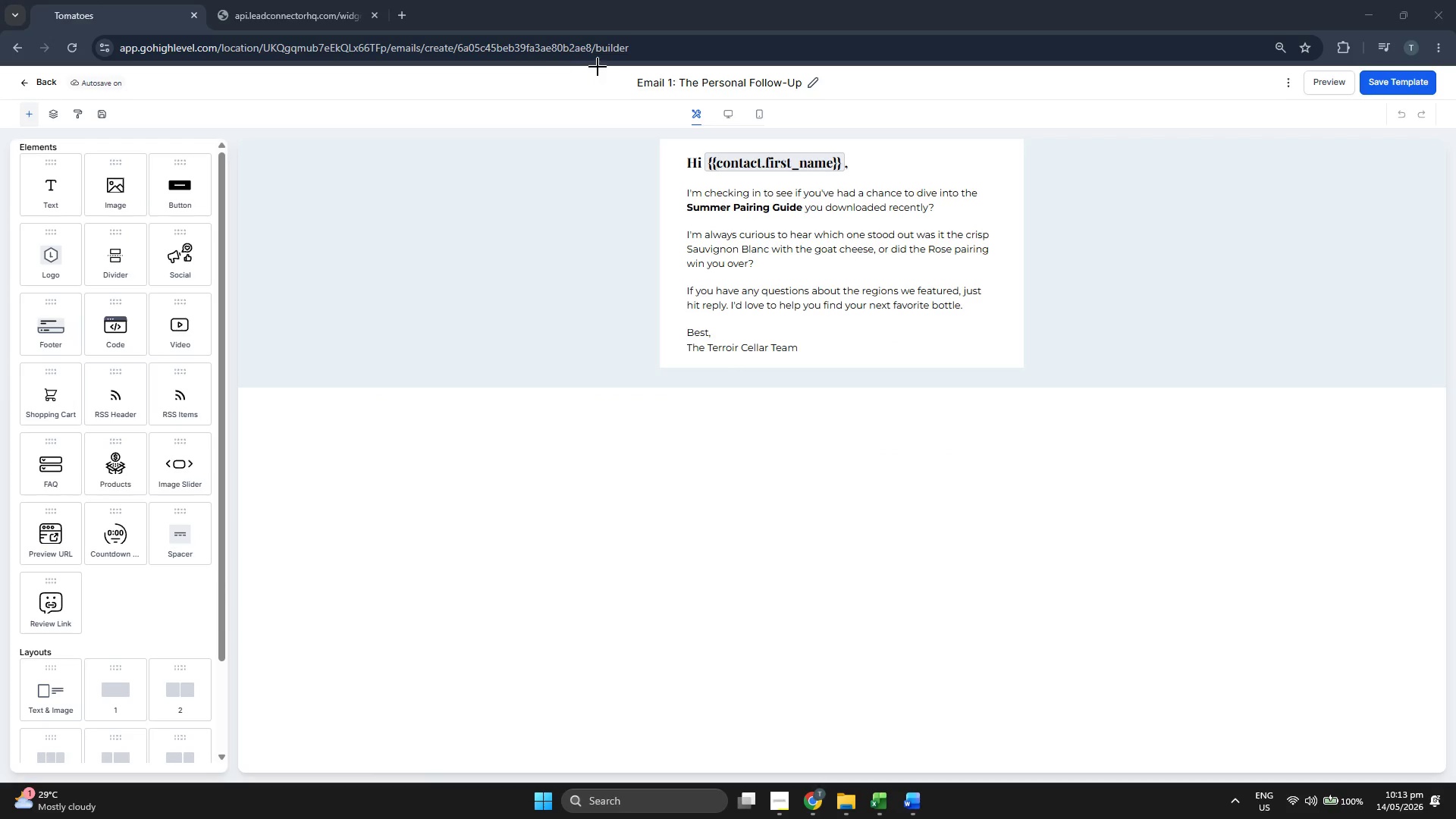 
left_click_drag(start_coordinate=[598, 66], to_coordinate=[1084, 424])
 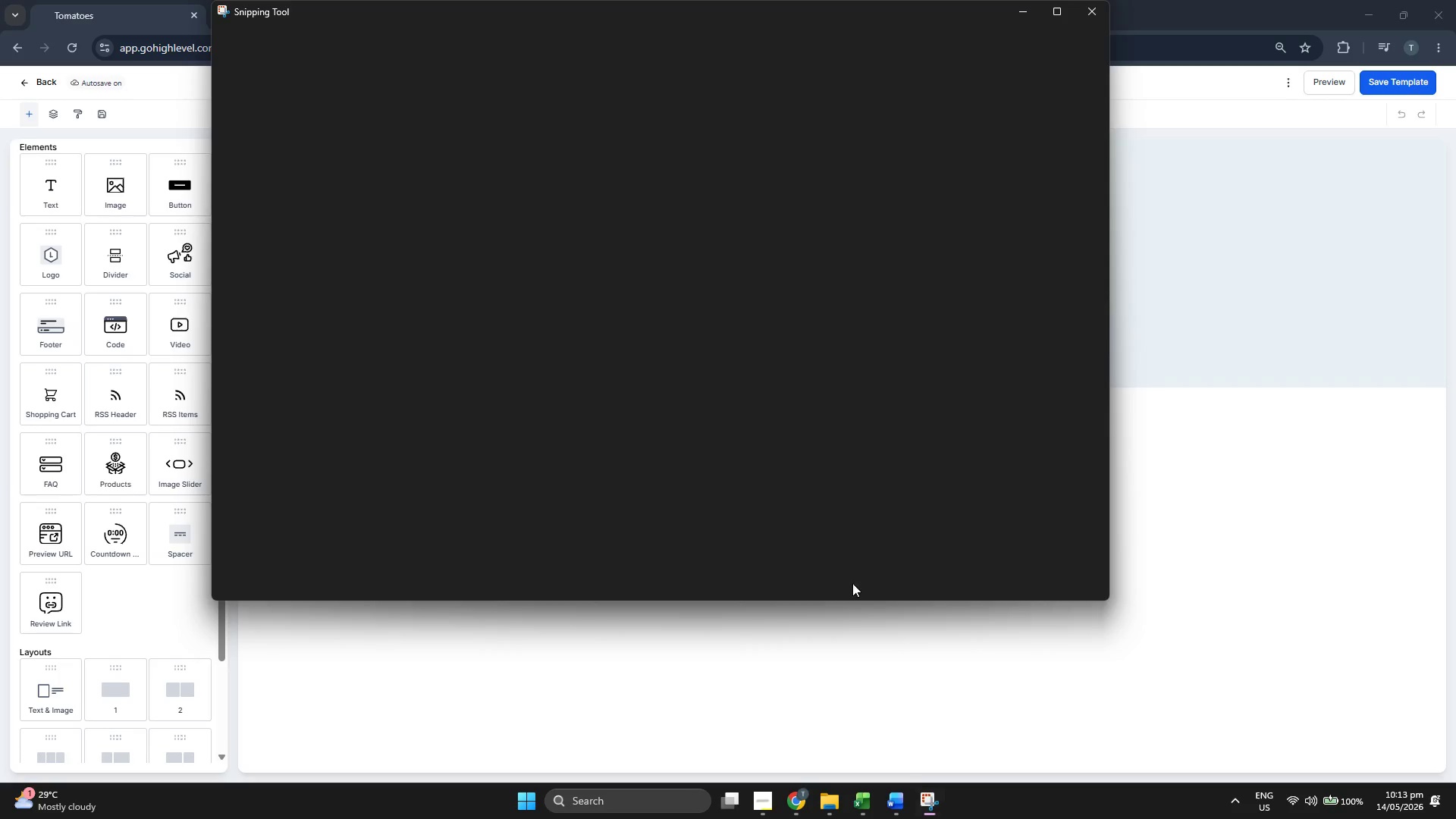 
left_click([1292, 550])
 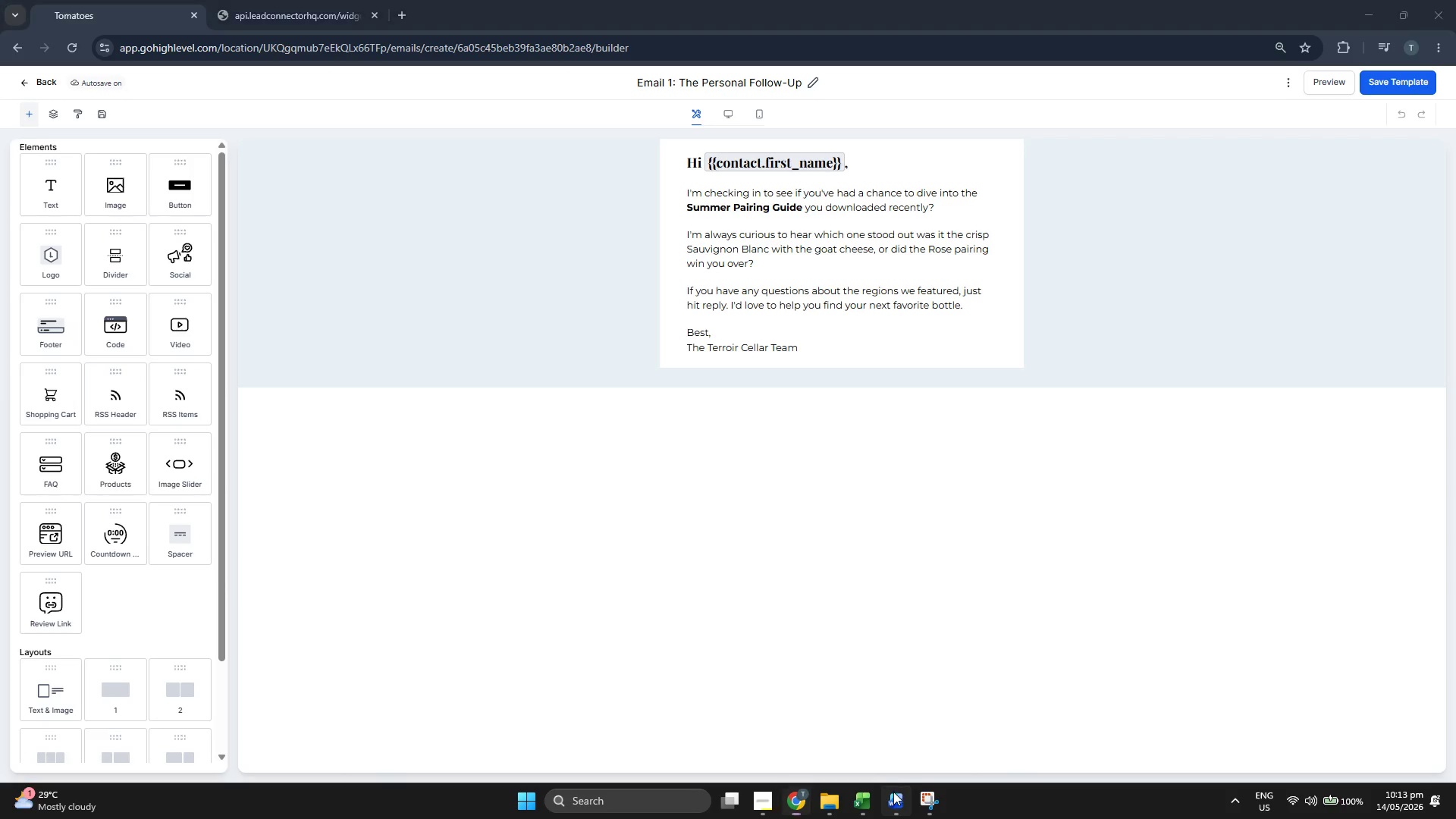 
key(Control+V)
 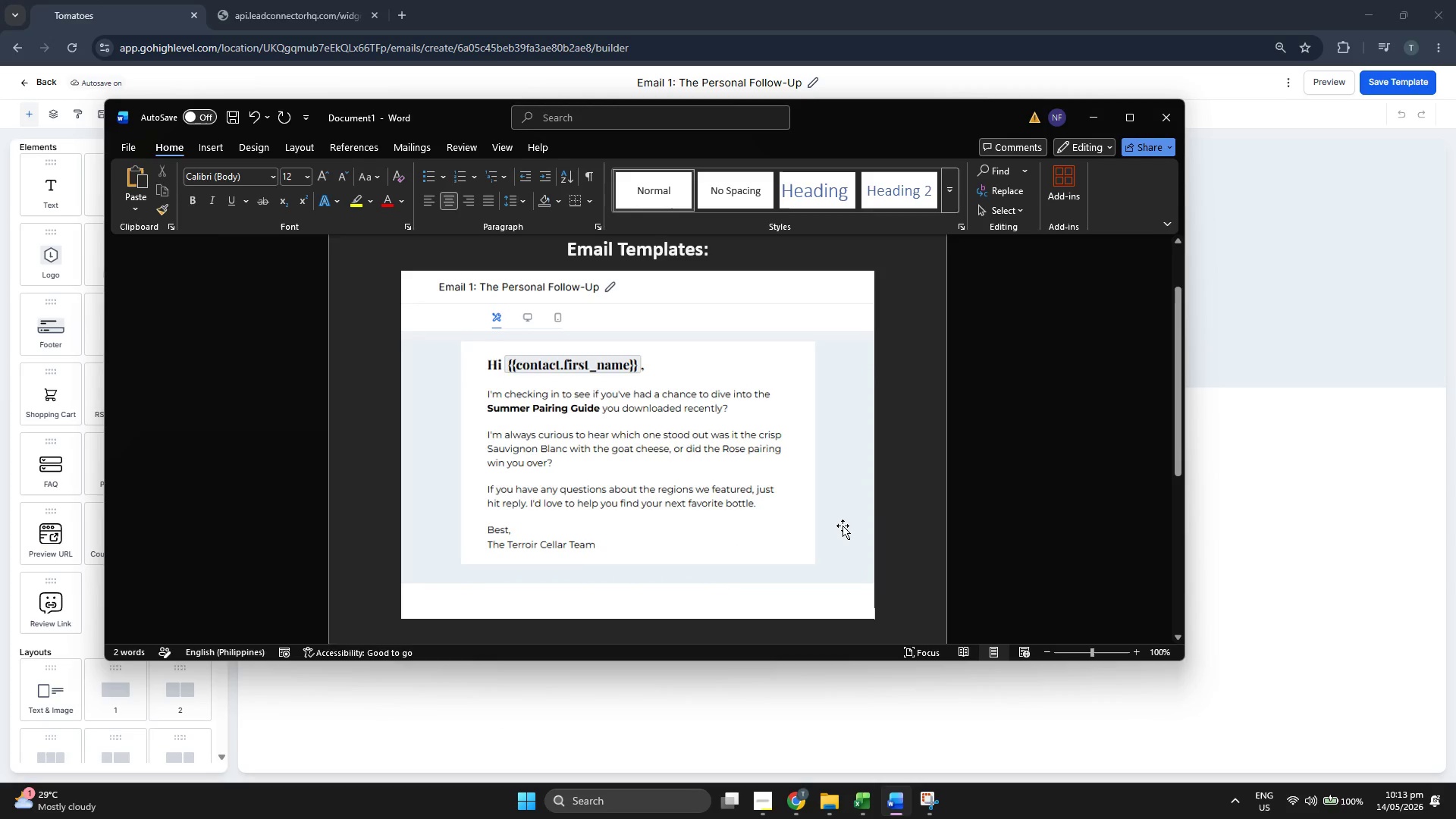 
key(Enter)
 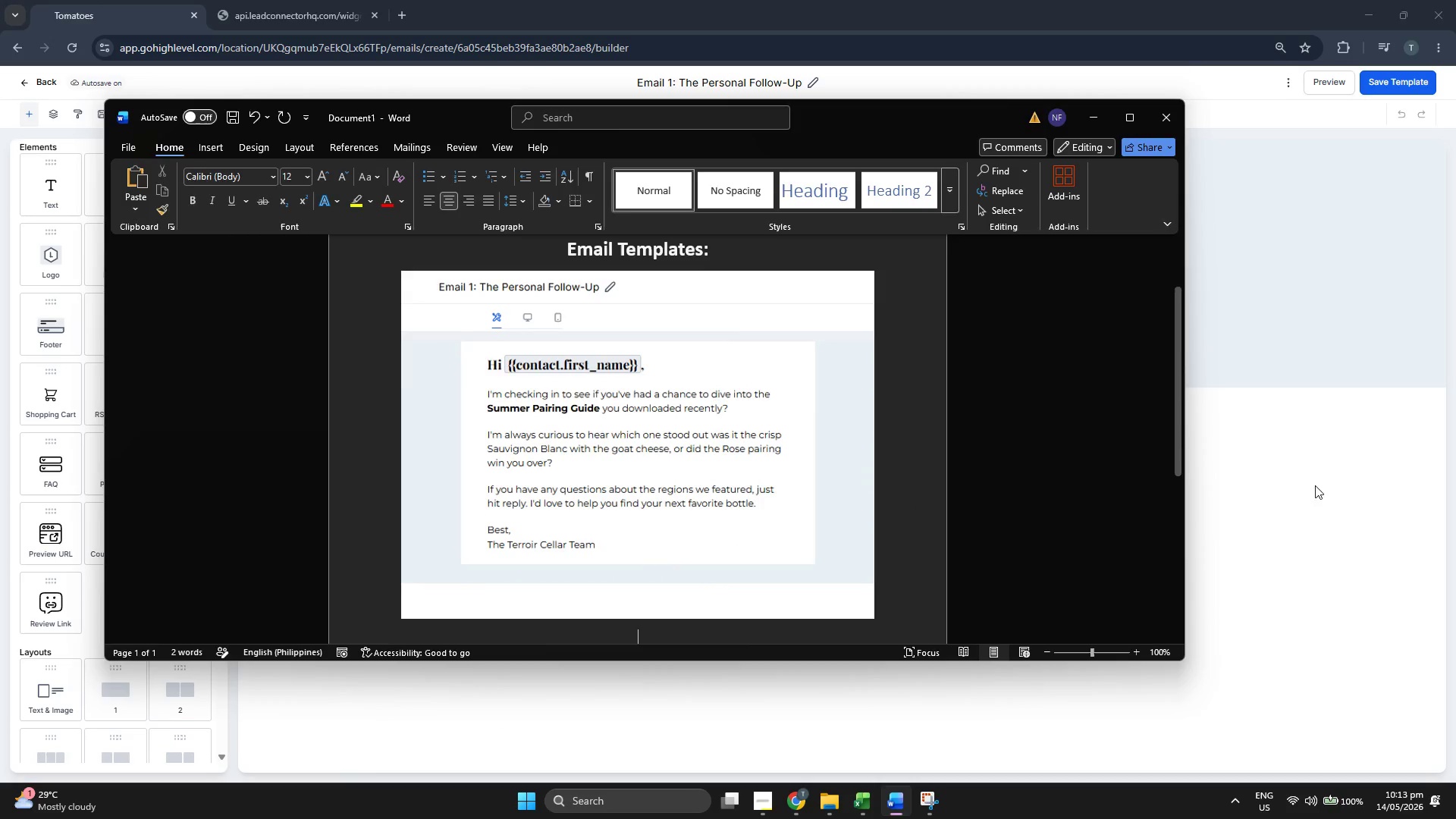 
left_click([1334, 492])
 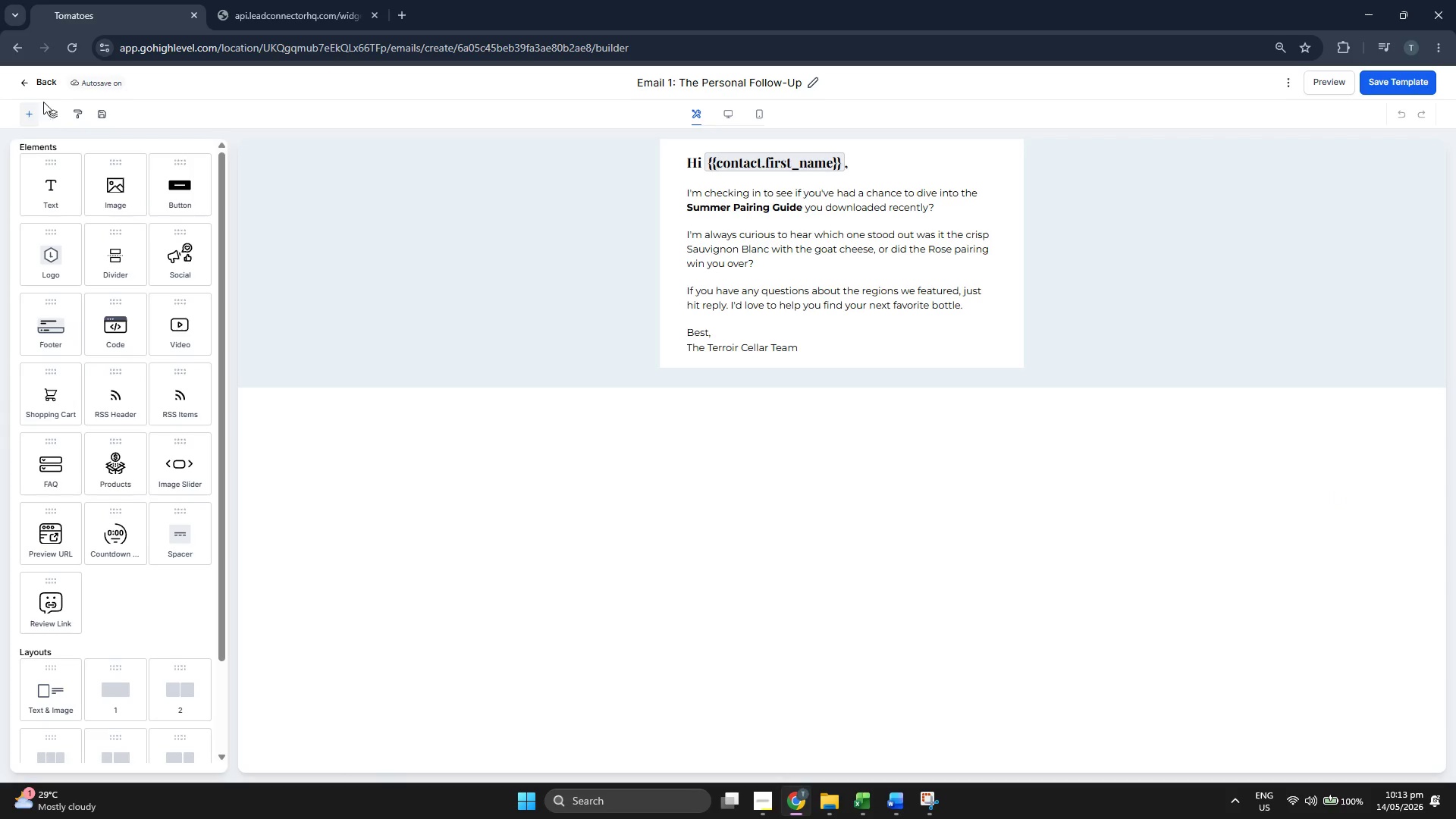 
left_click([51, 83])
 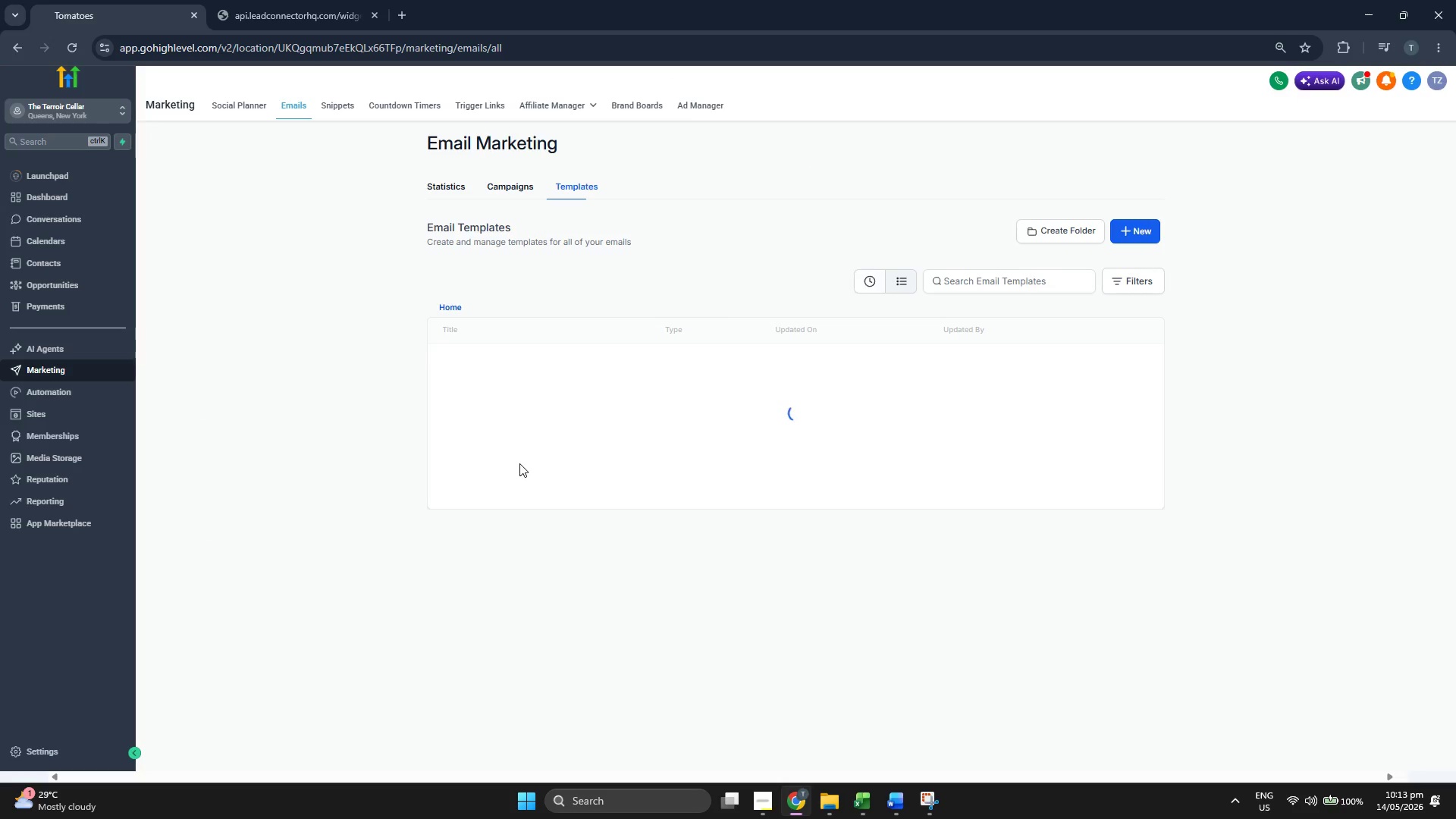 
wait(5.83)
 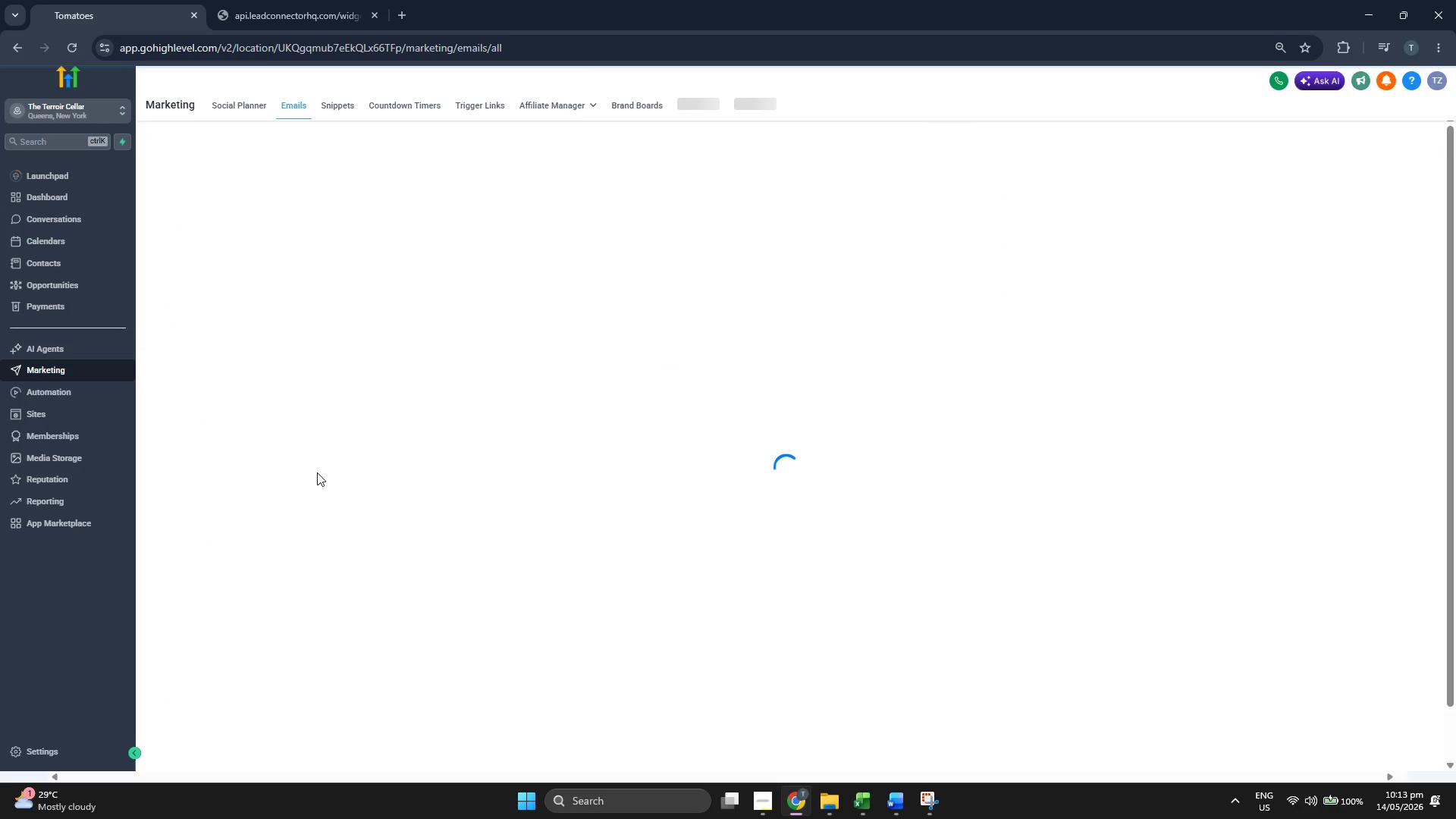 
left_click([524, 450])
 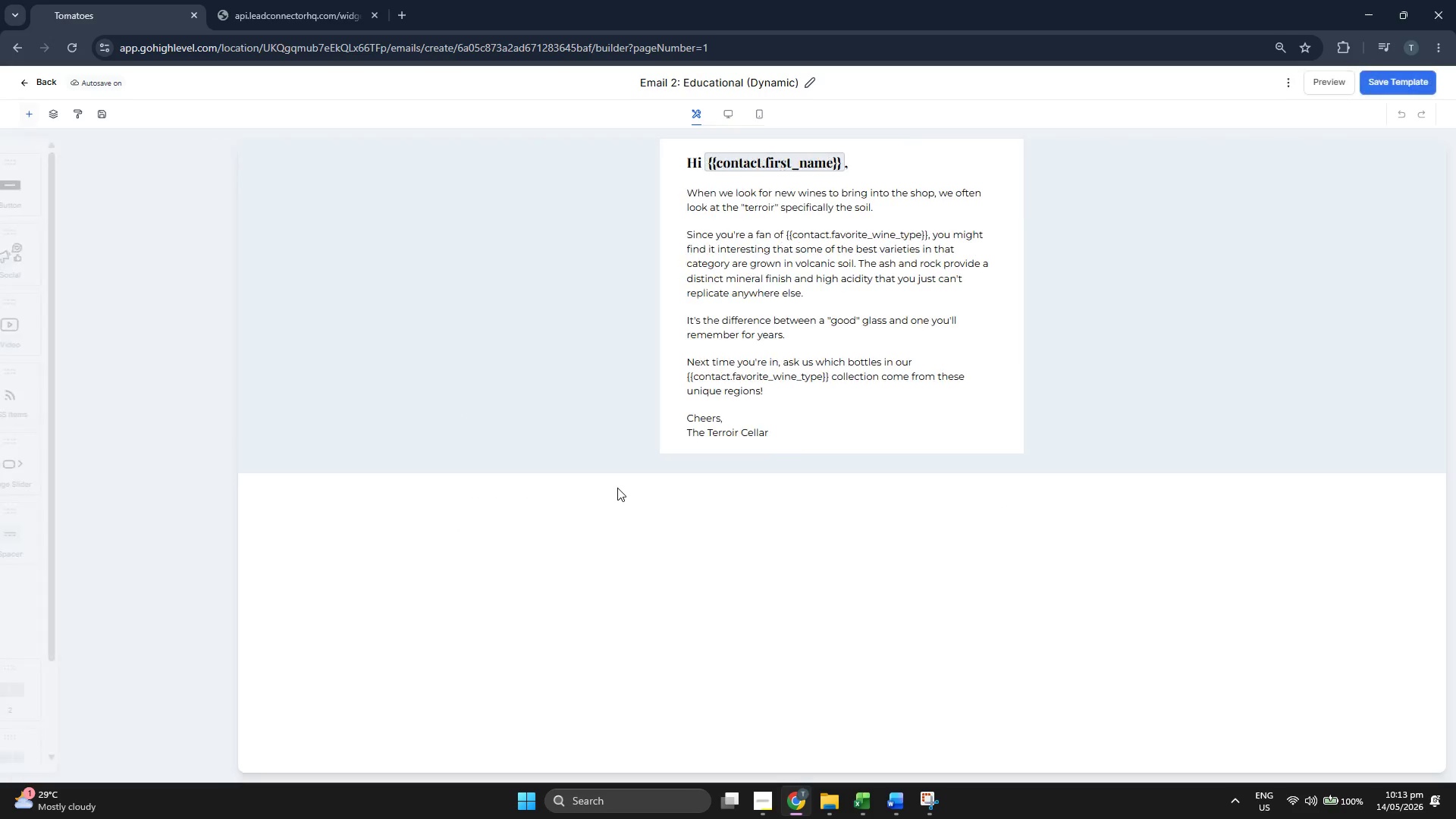 
wait(5.27)
 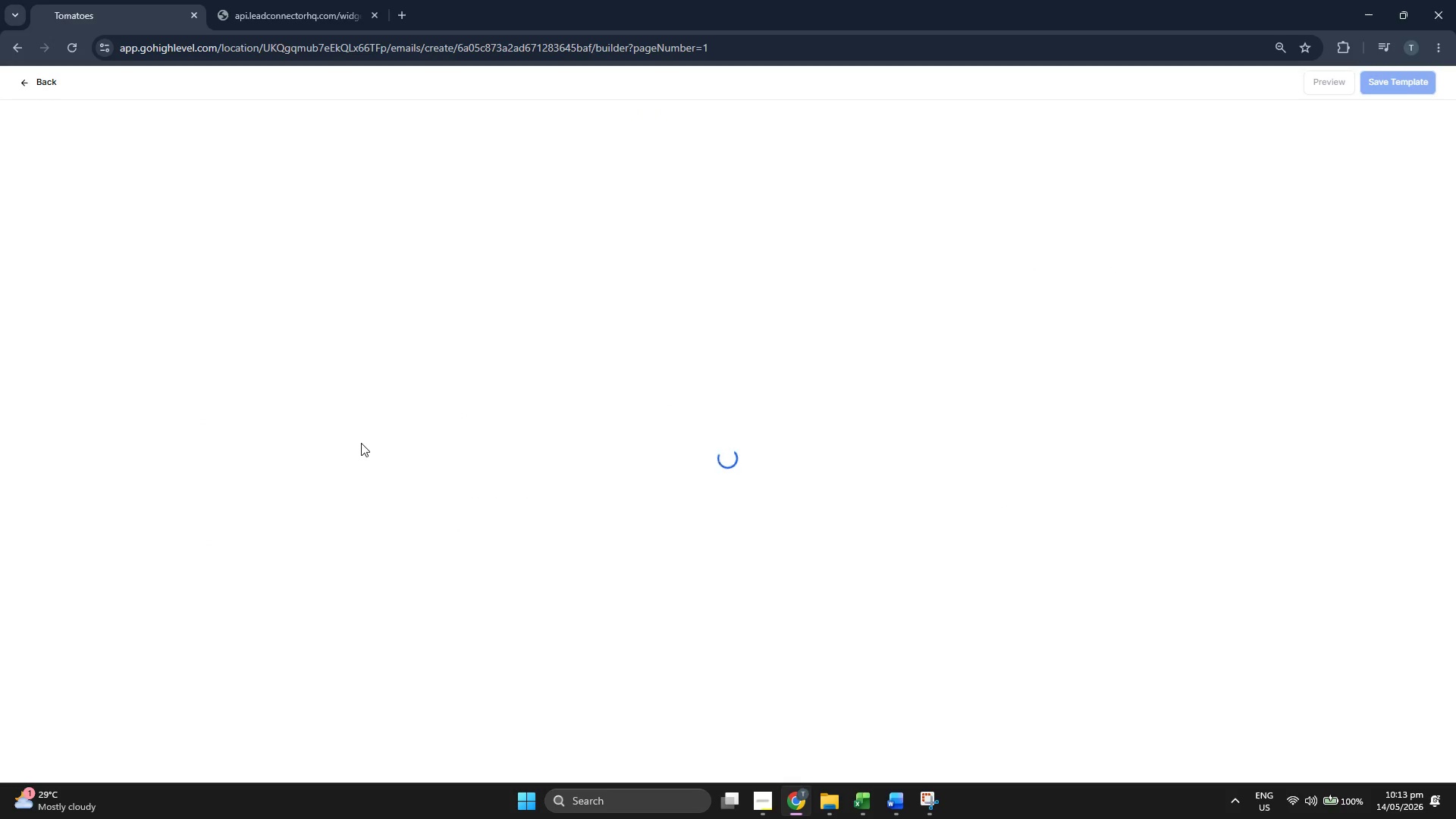 
left_click([934, 796])
 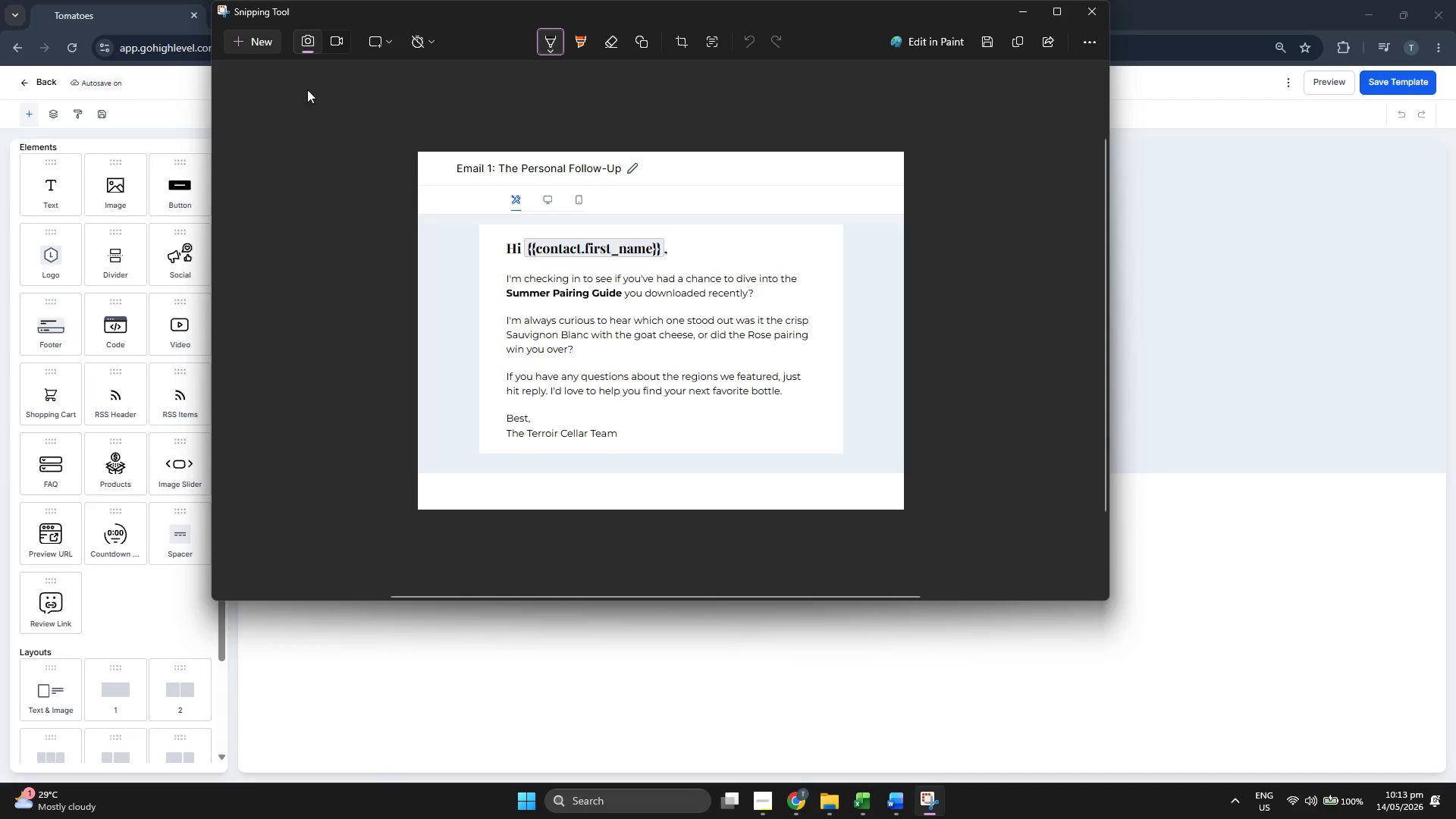 
left_click([268, 44])
 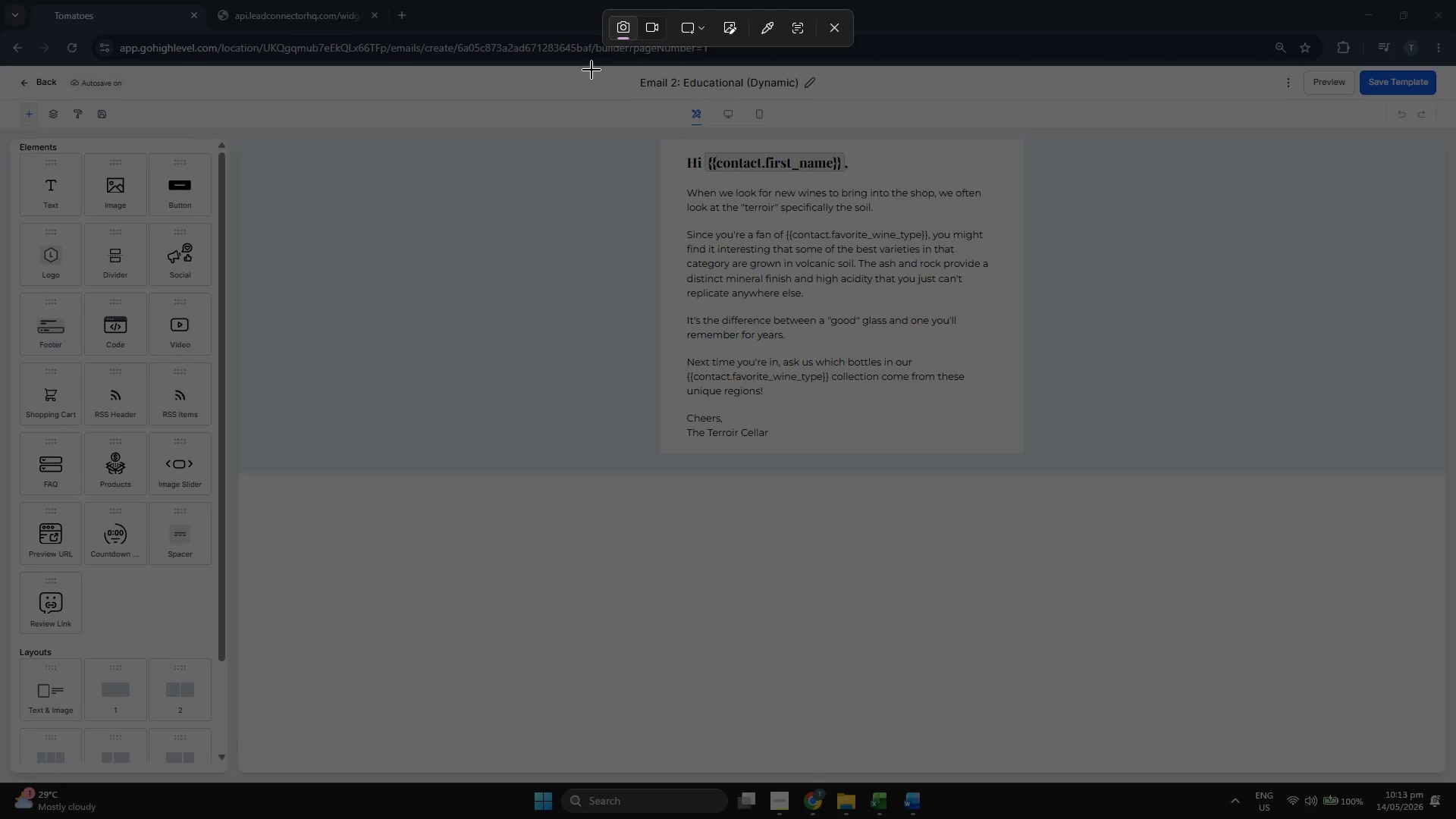 
left_click_drag(start_coordinate=[586, 66], to_coordinate=[1082, 507])
 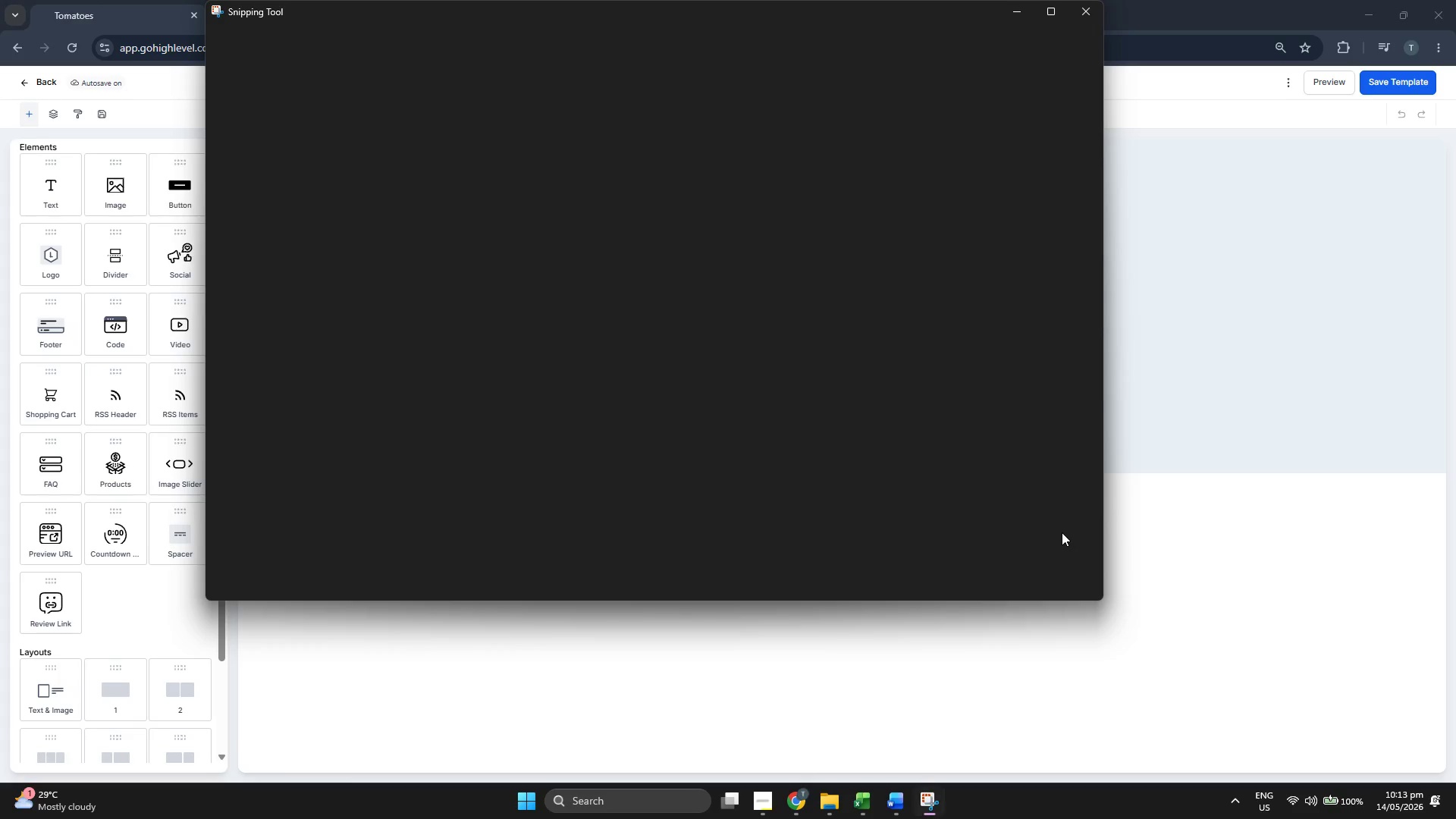 
left_click([1298, 593])
 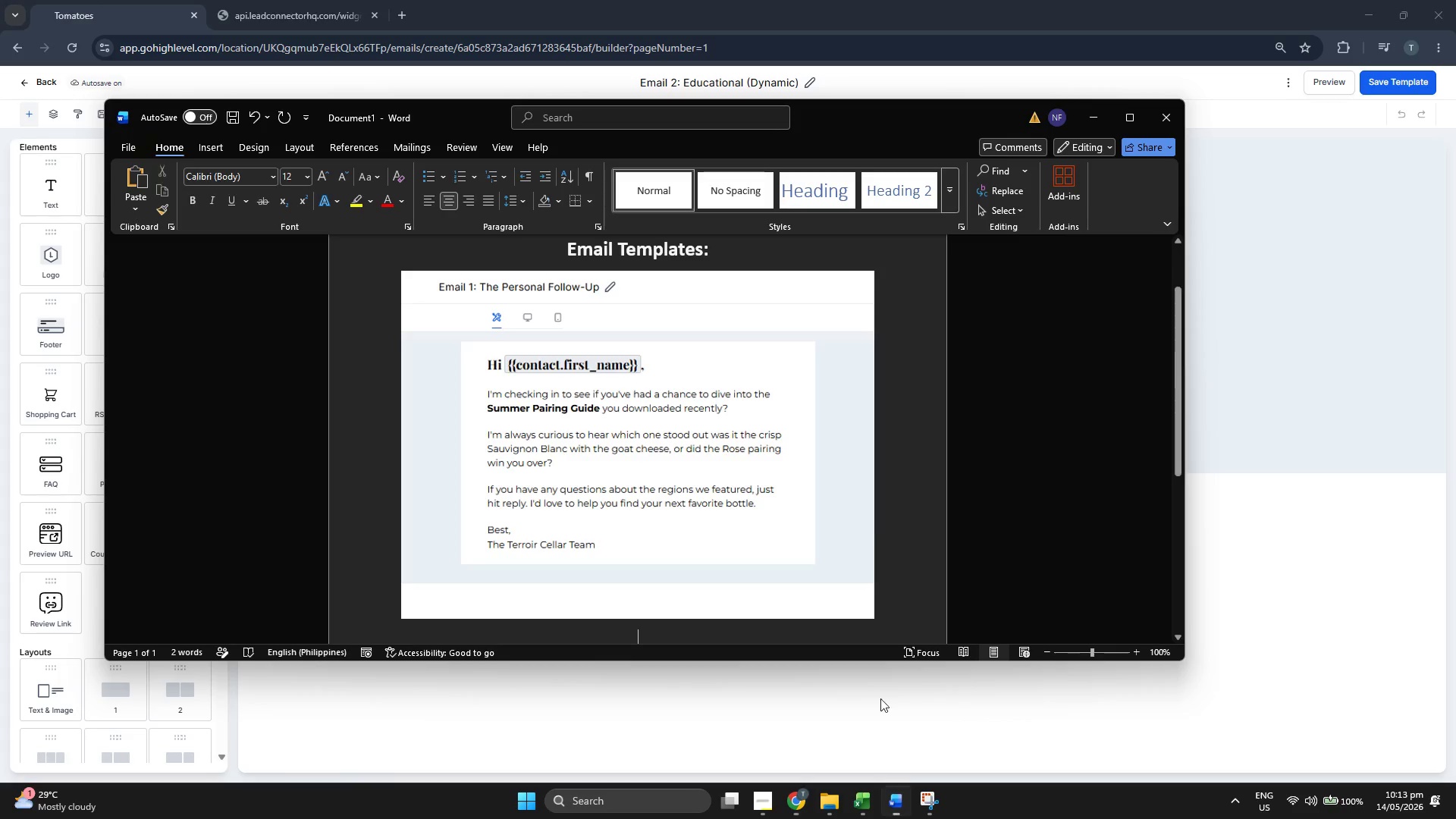 
key(Control+V)
 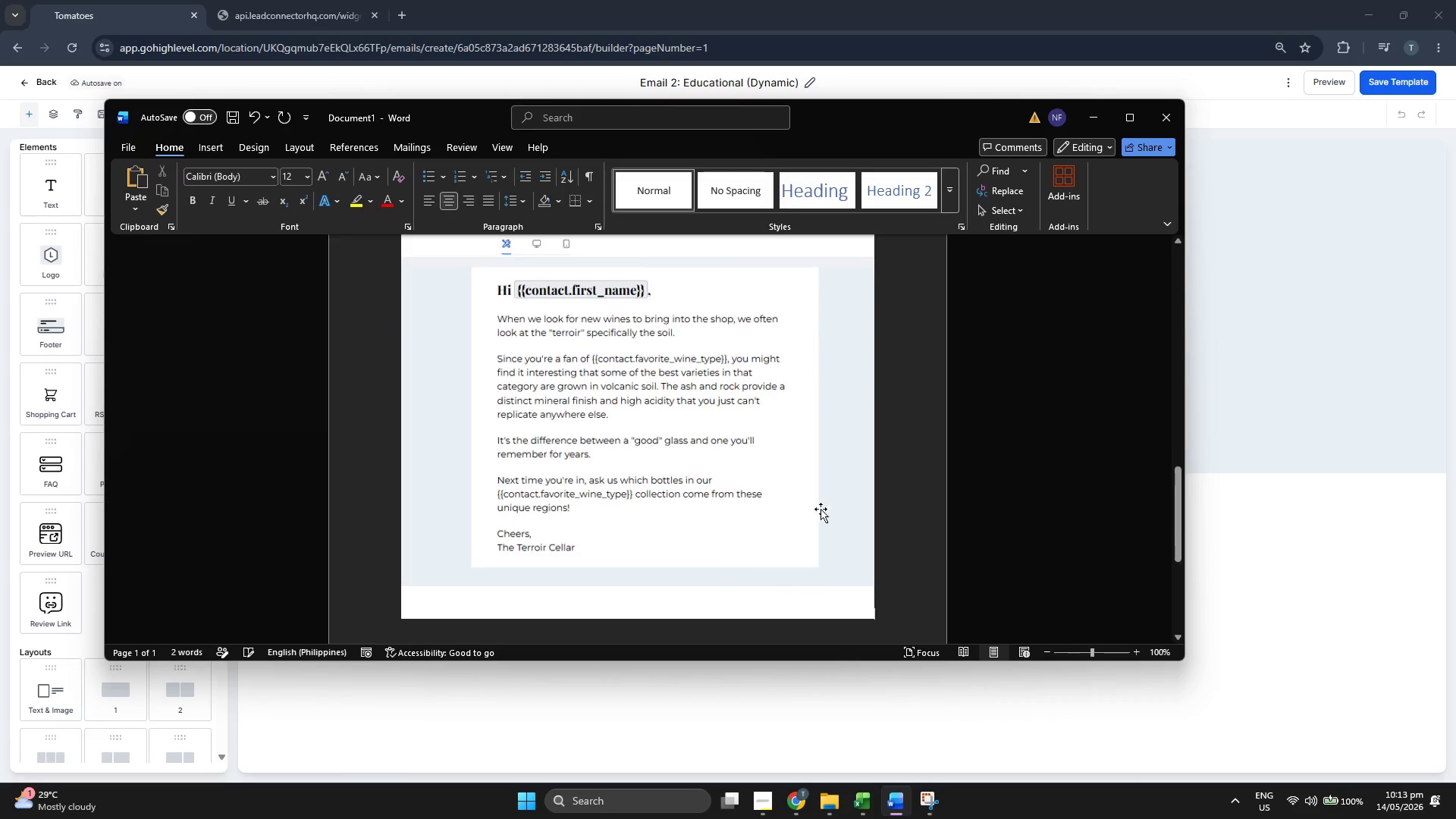 
scroll: coordinate [820, 500], scroll_direction: down, amount: 4.0
 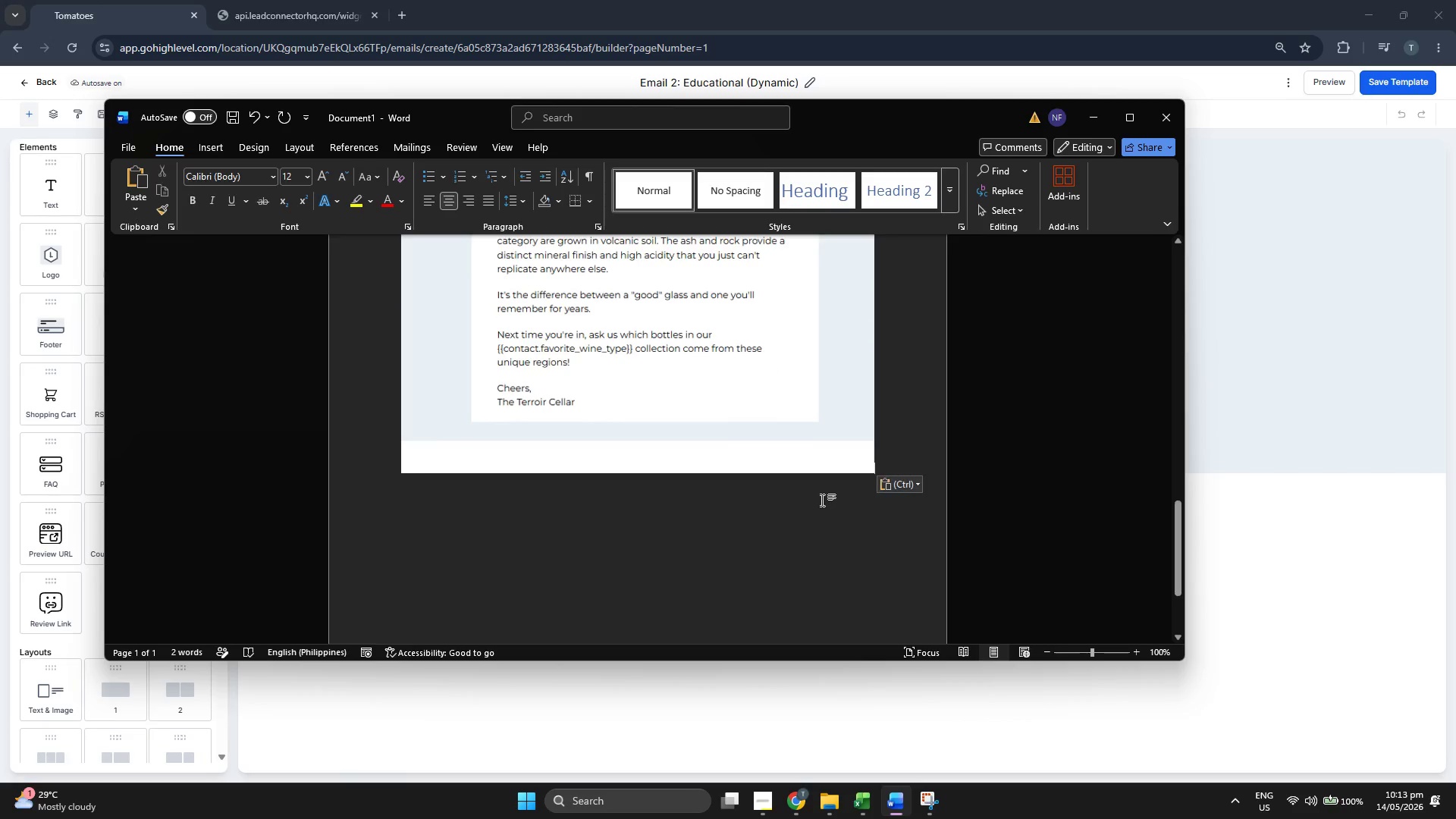 
key(Enter)
 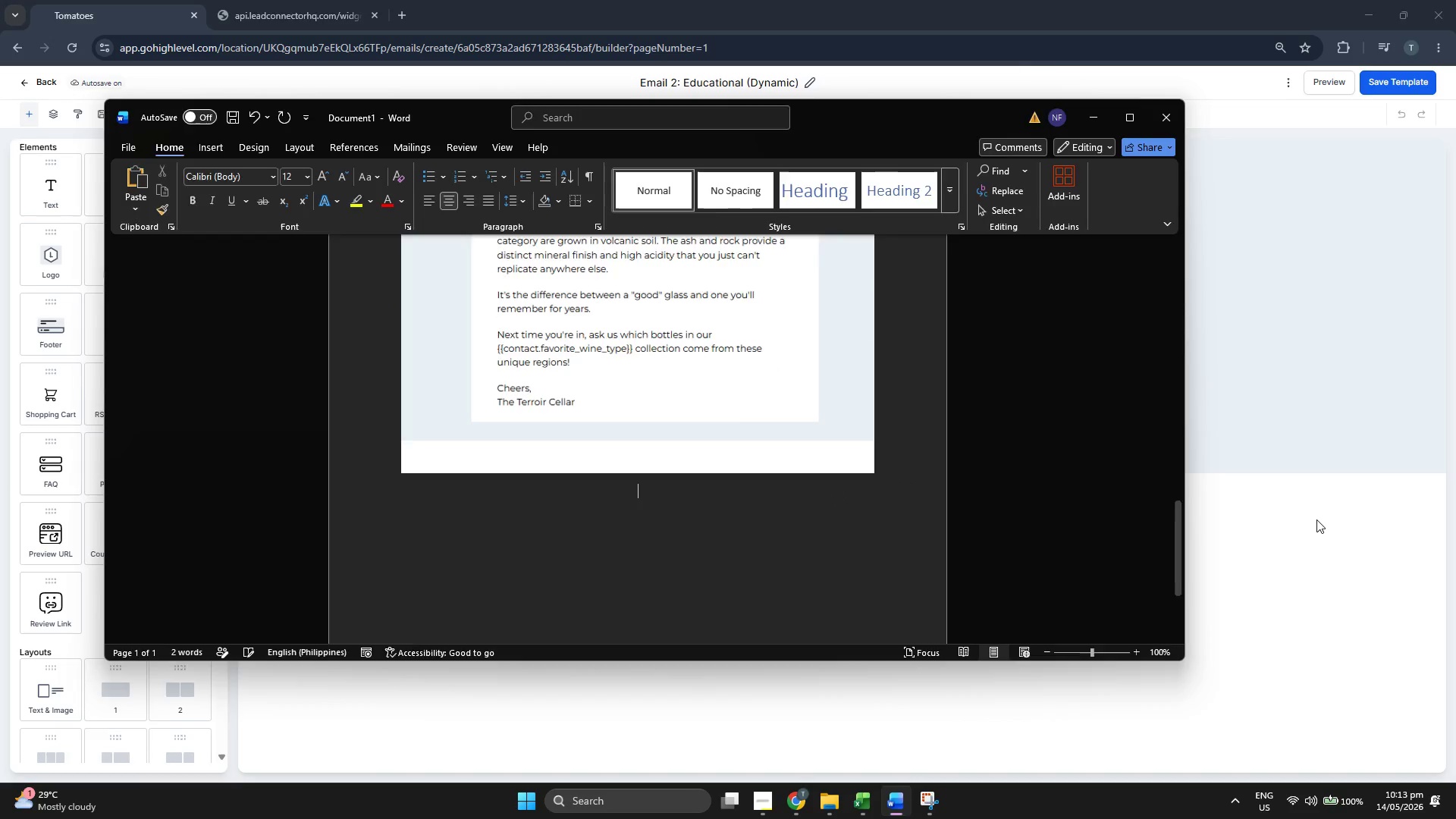 
left_click([1316, 519])
 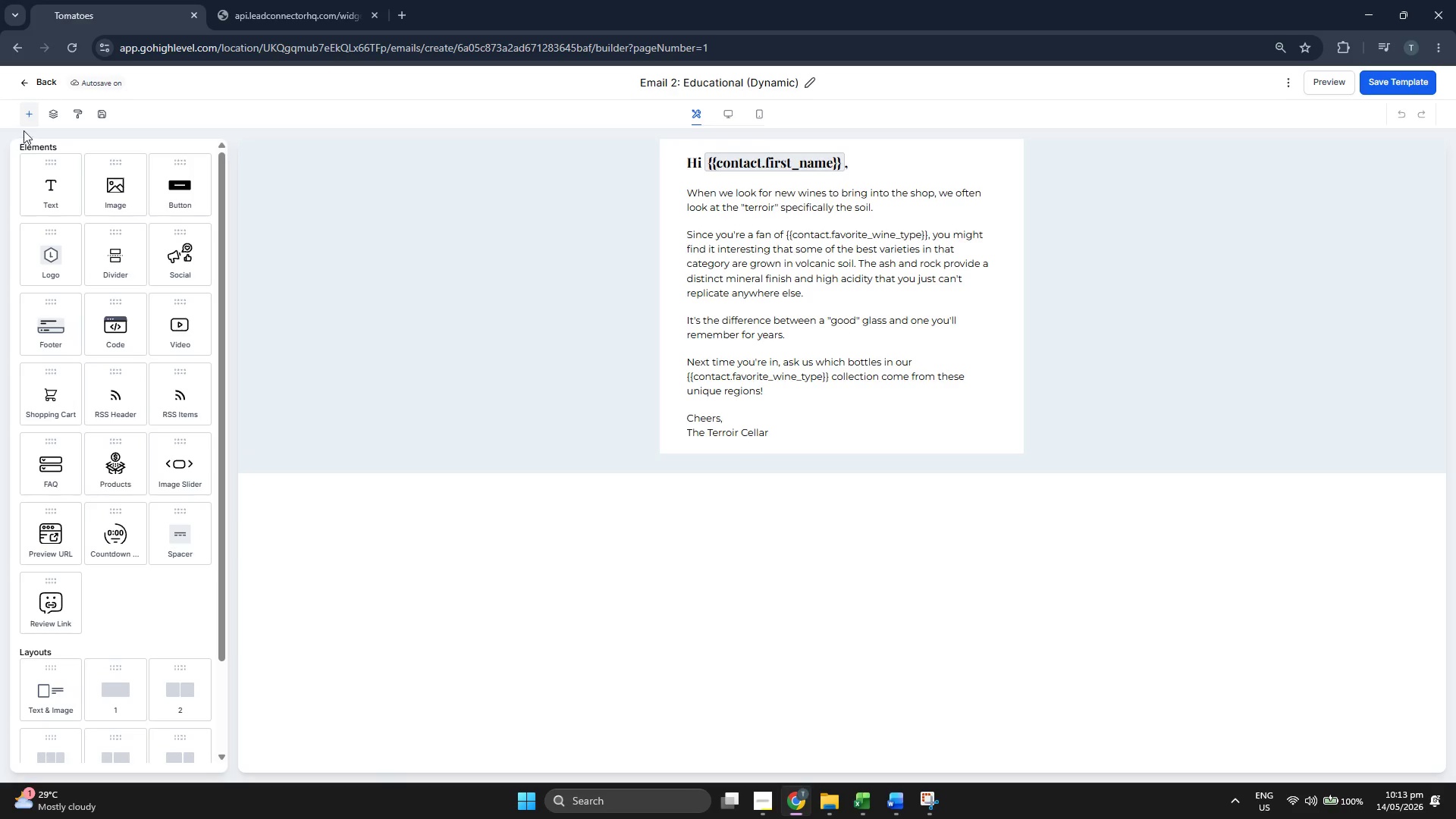 
left_click([49, 81])
 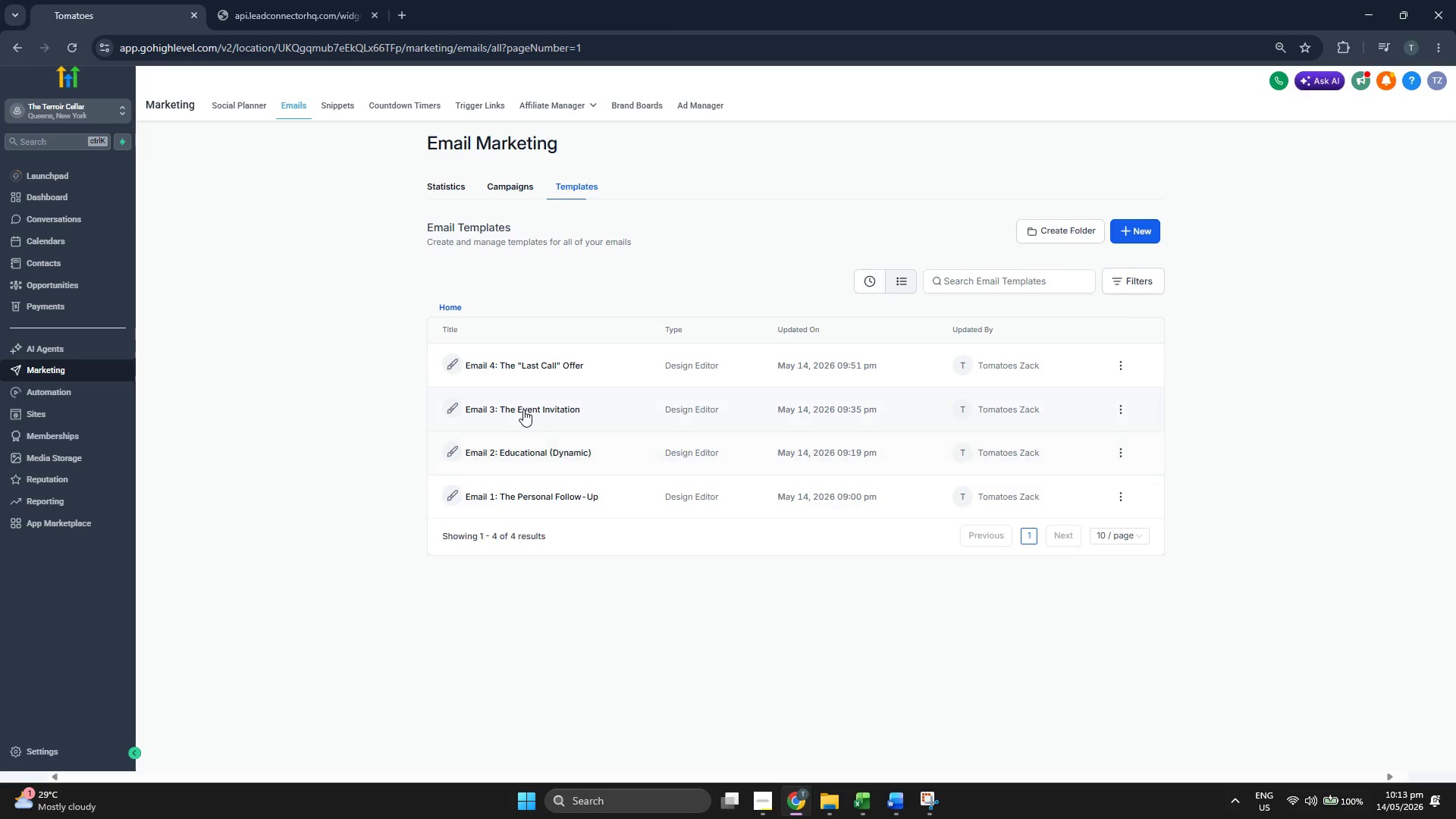 
wait(5.77)
 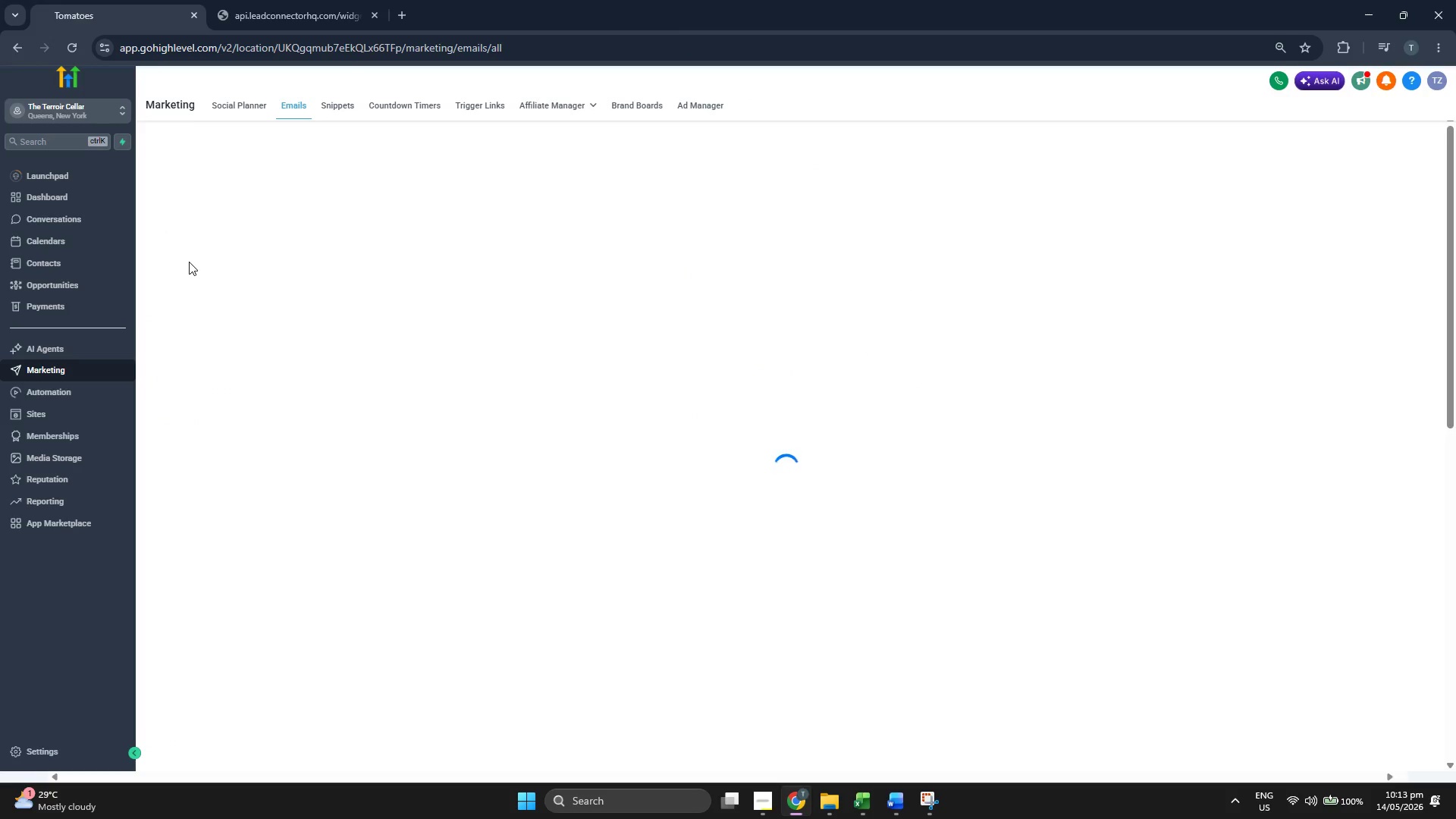 
left_click([525, 412])
 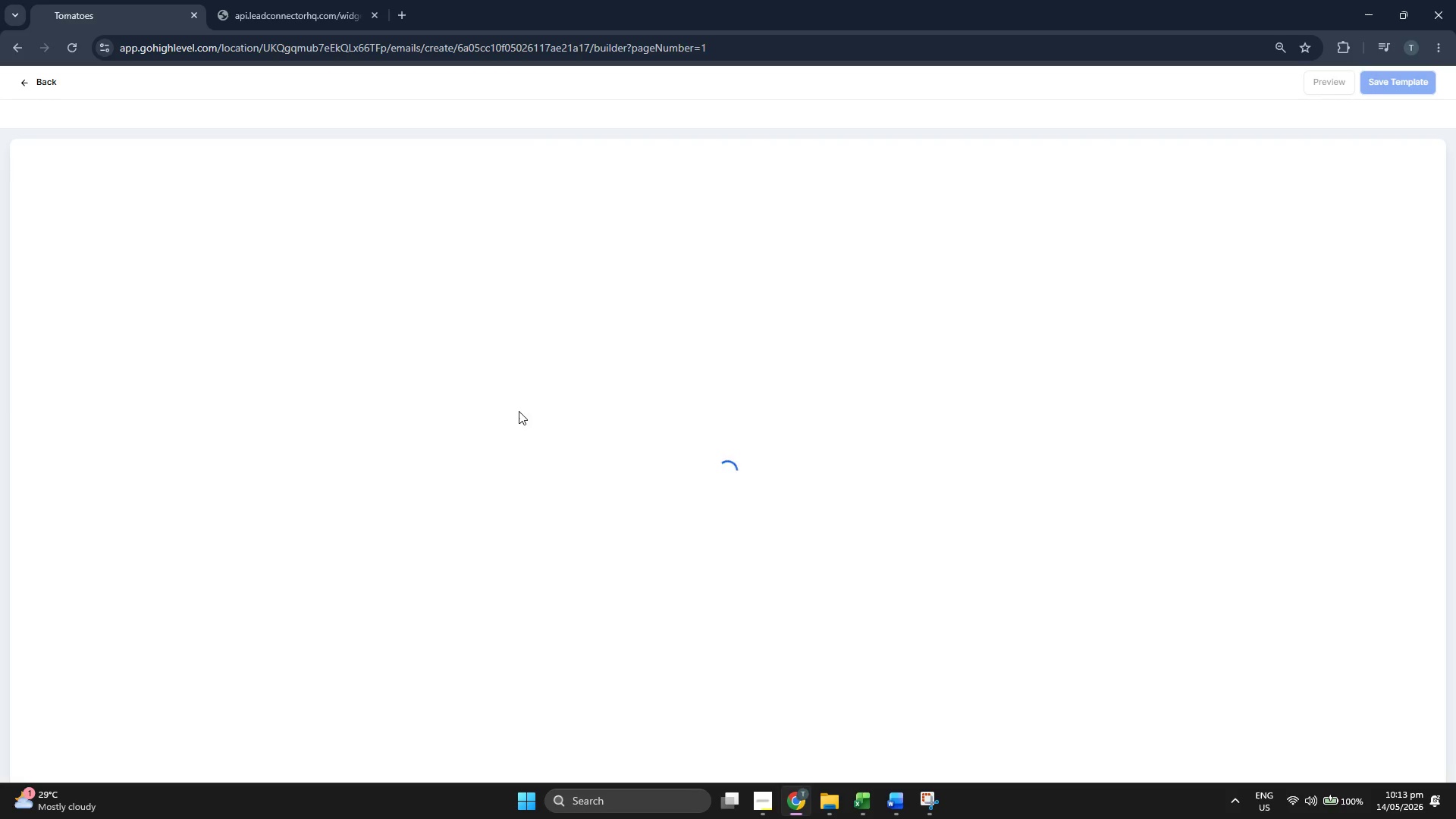 
wait(8.5)
 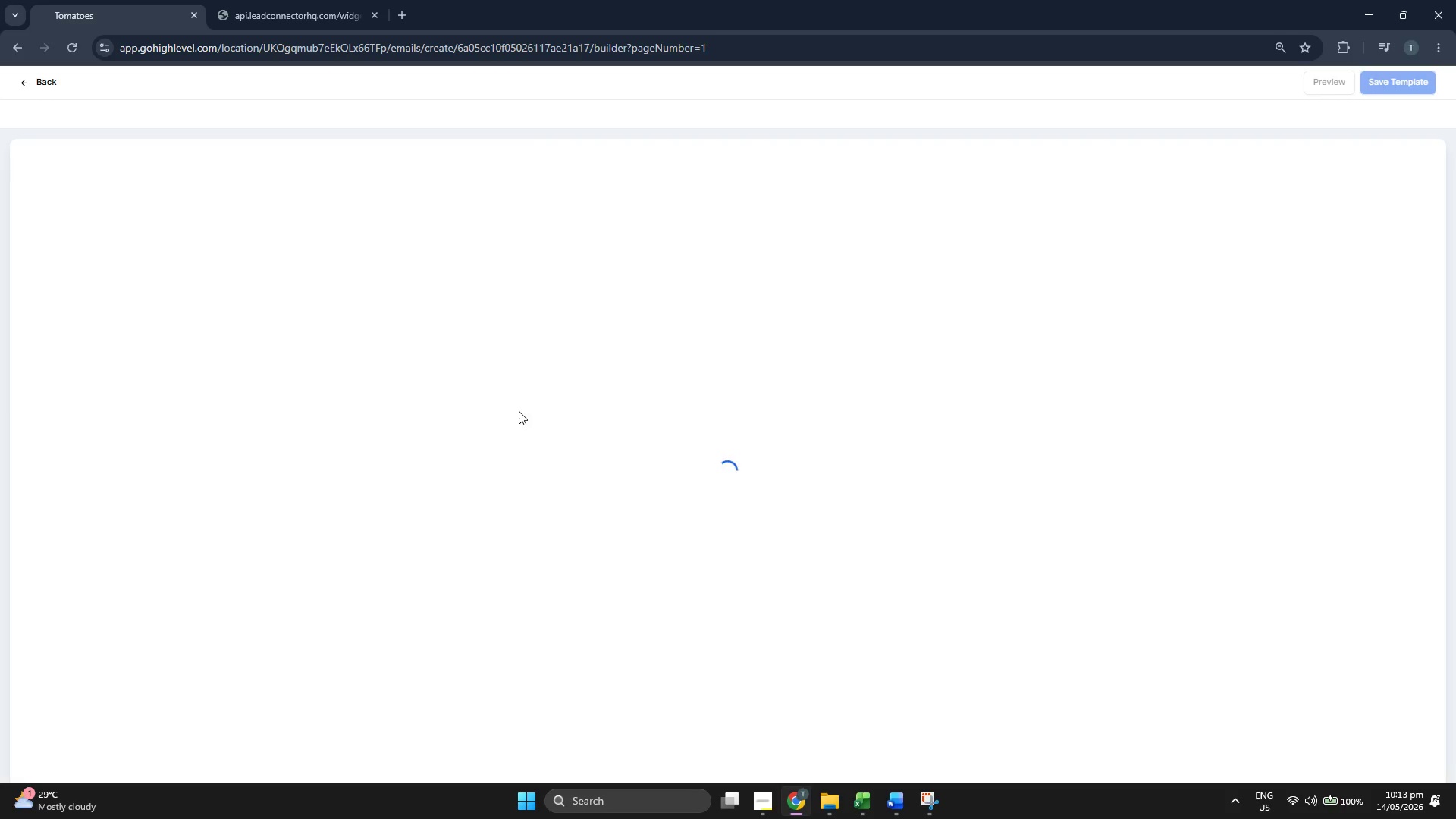 
left_click_drag(start_coordinate=[594, 65], to_coordinate=[1084, 516])
 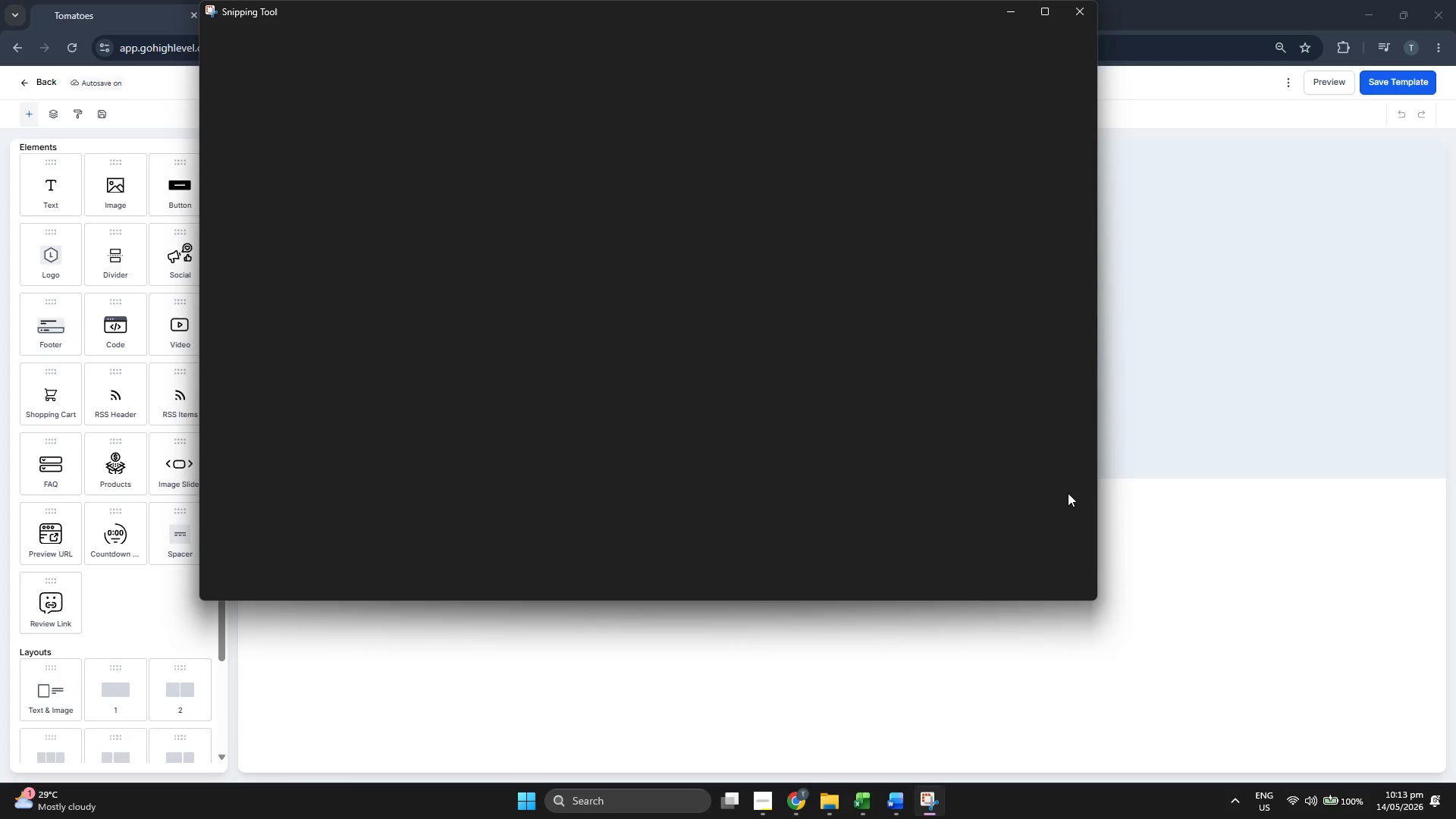 
left_click([1269, 535])
 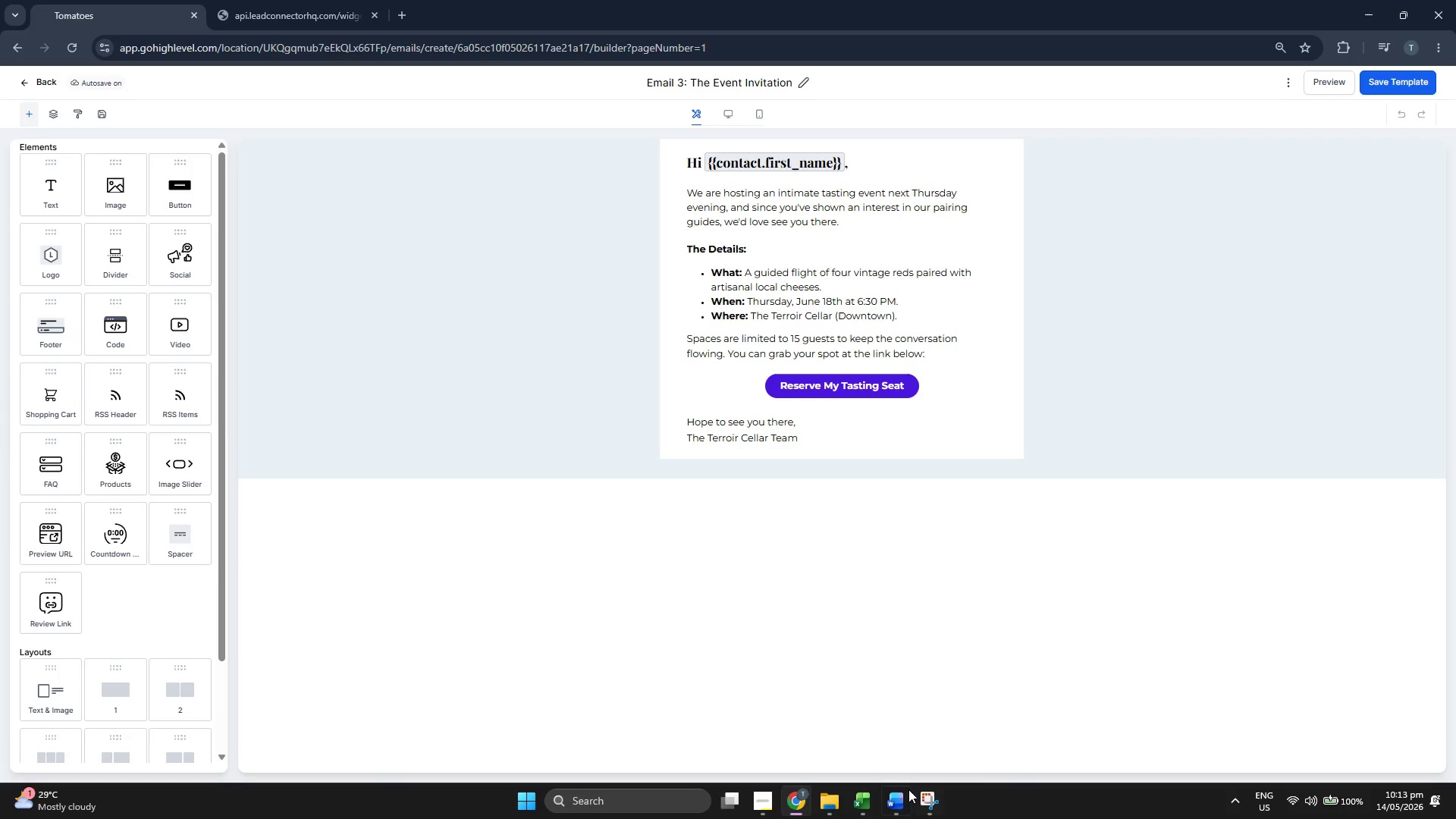 
left_click([895, 798])
 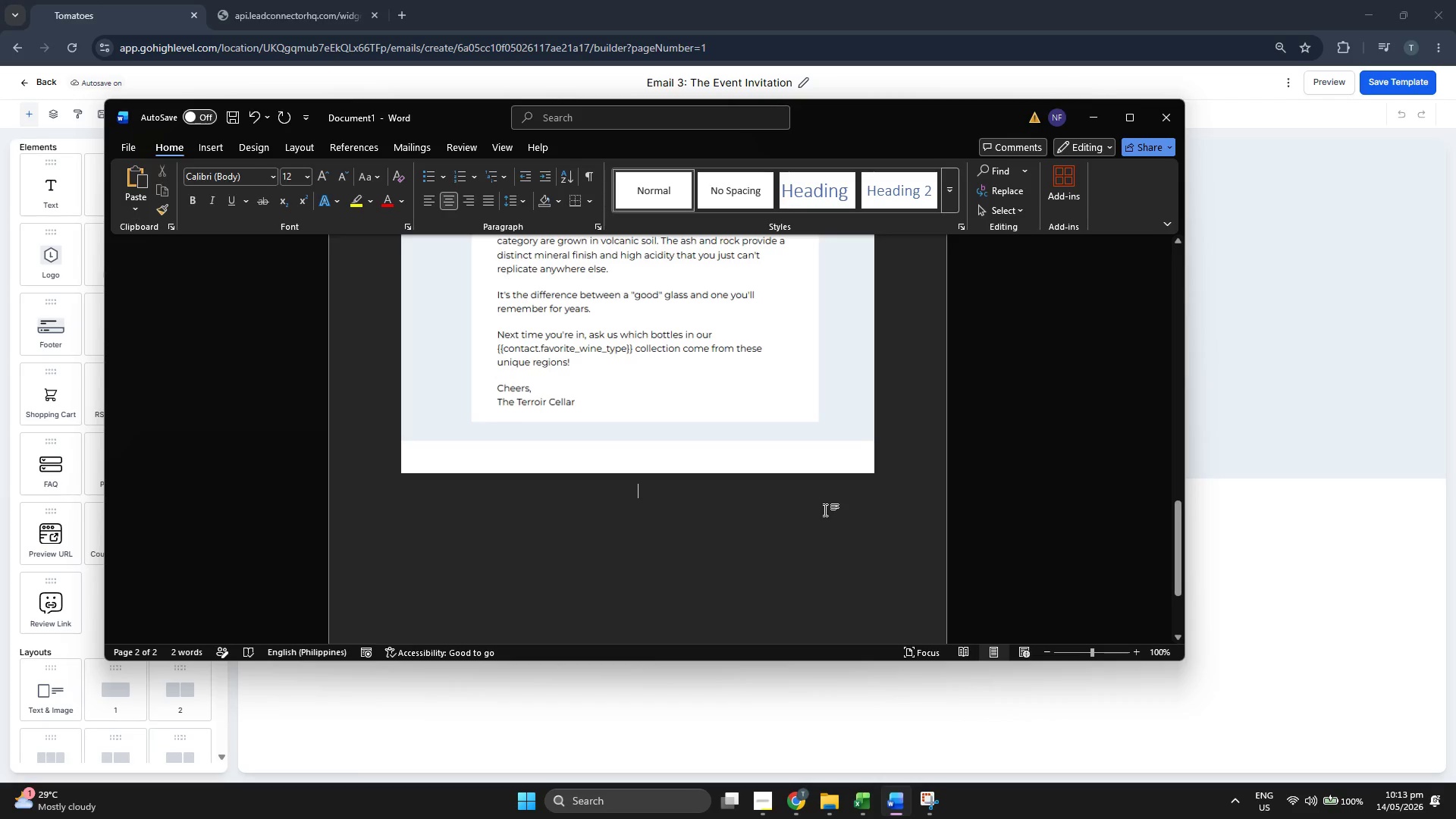 
key(Control+ControlLeft)
 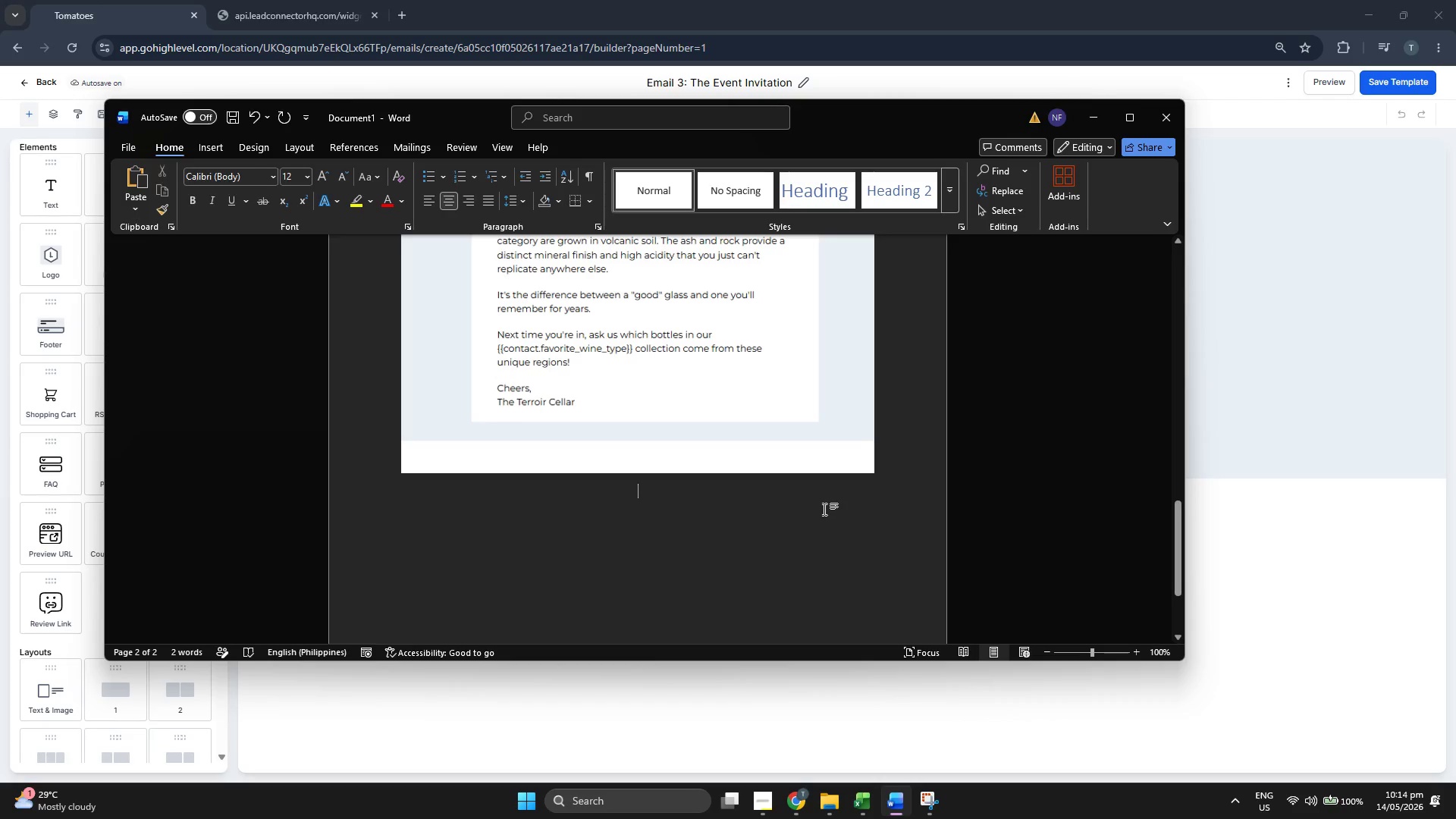 
key(Control+V)
 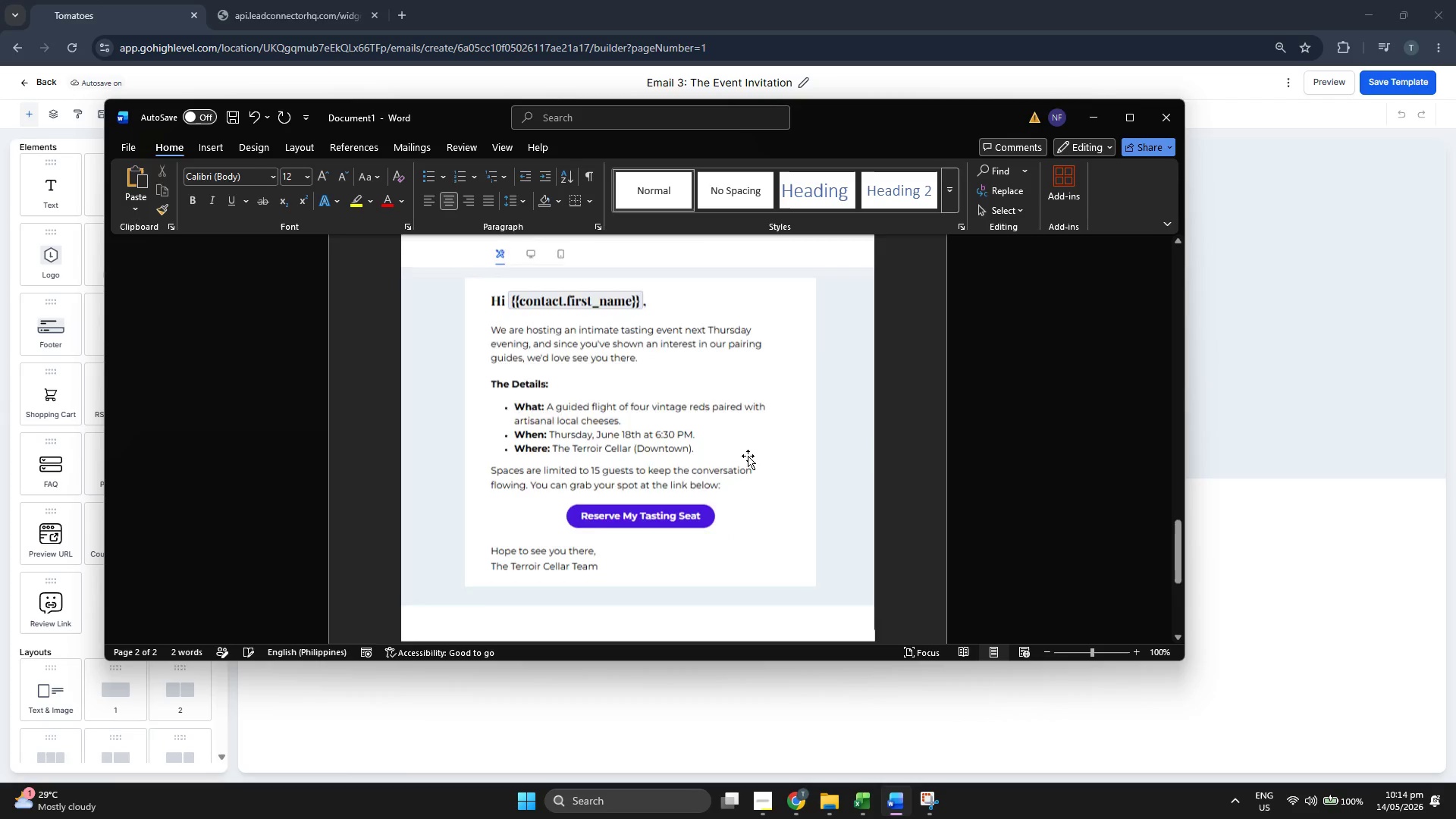 
scroll: coordinate [736, 446], scroll_direction: down, amount: 5.0
 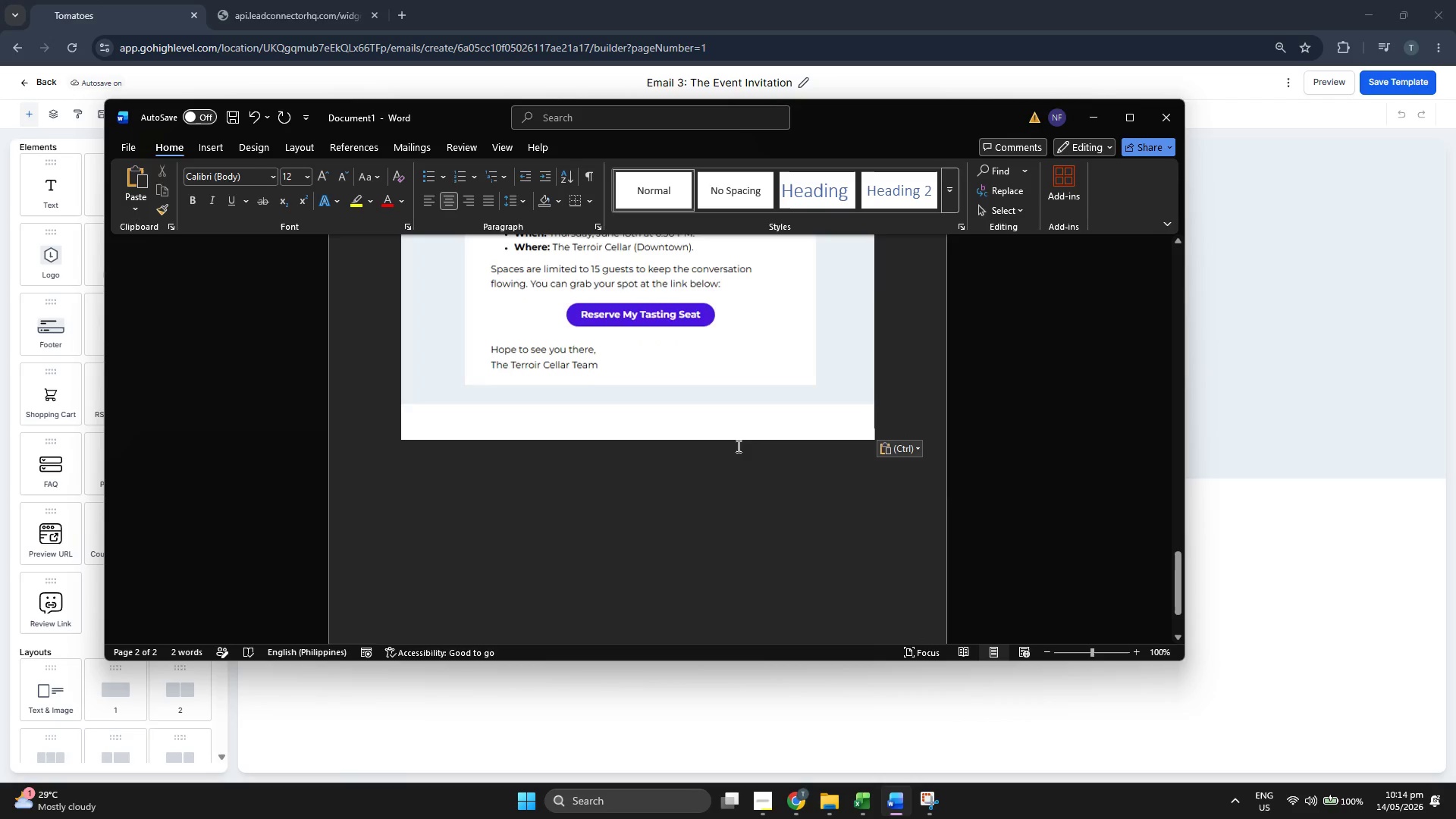 
key(Enter)
 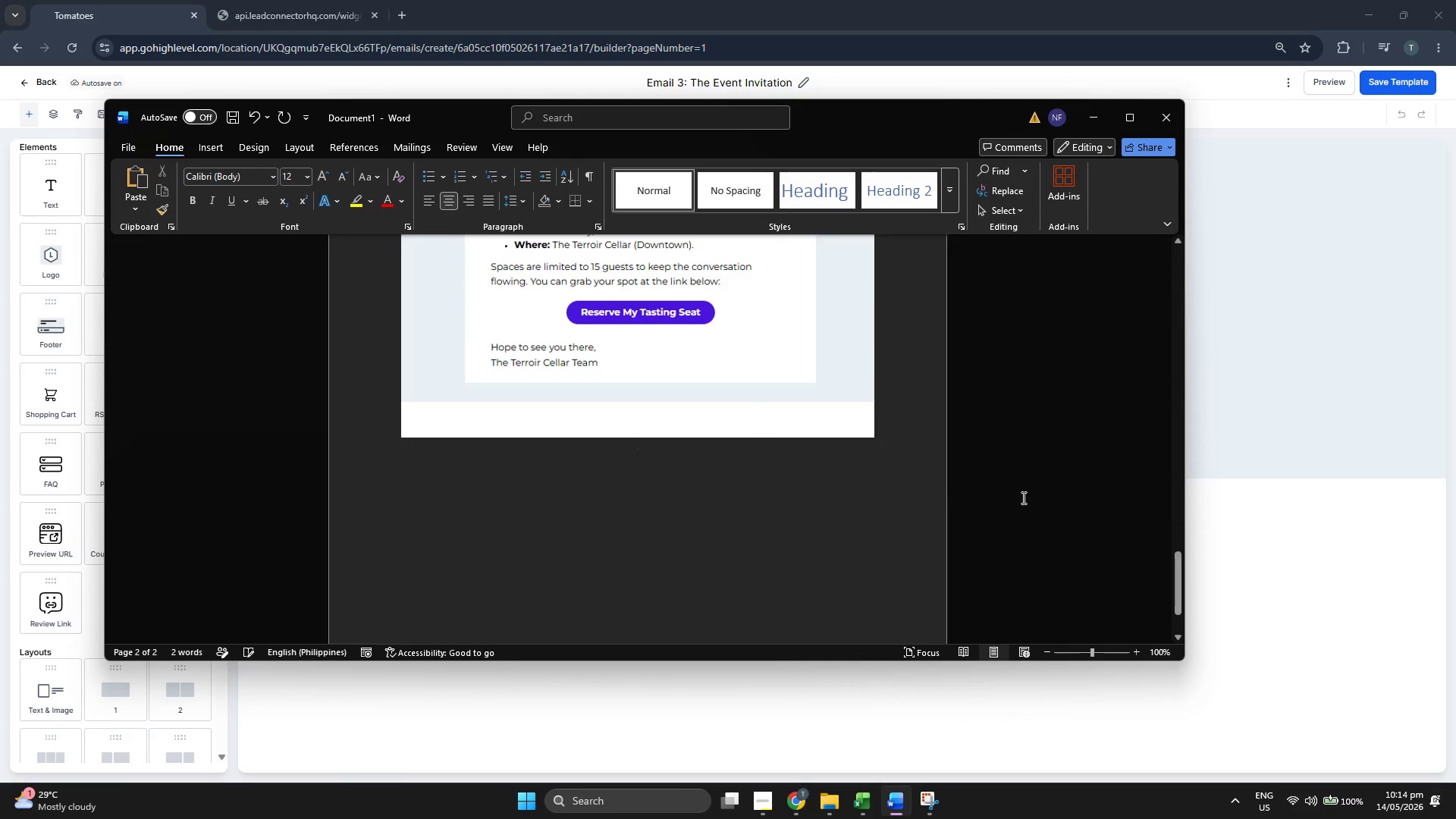 
left_click([1295, 538])
 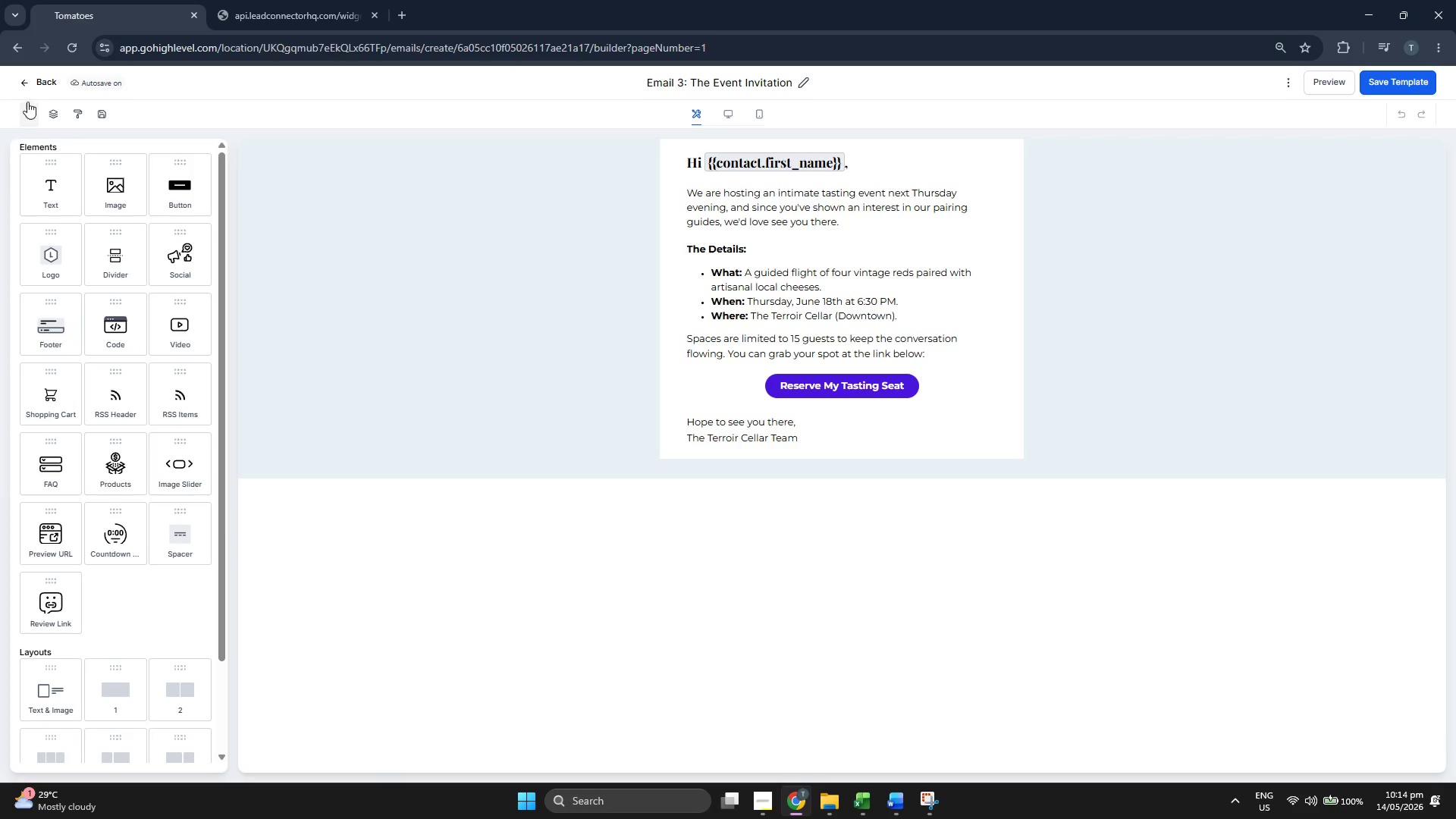 
left_click([39, 86])
 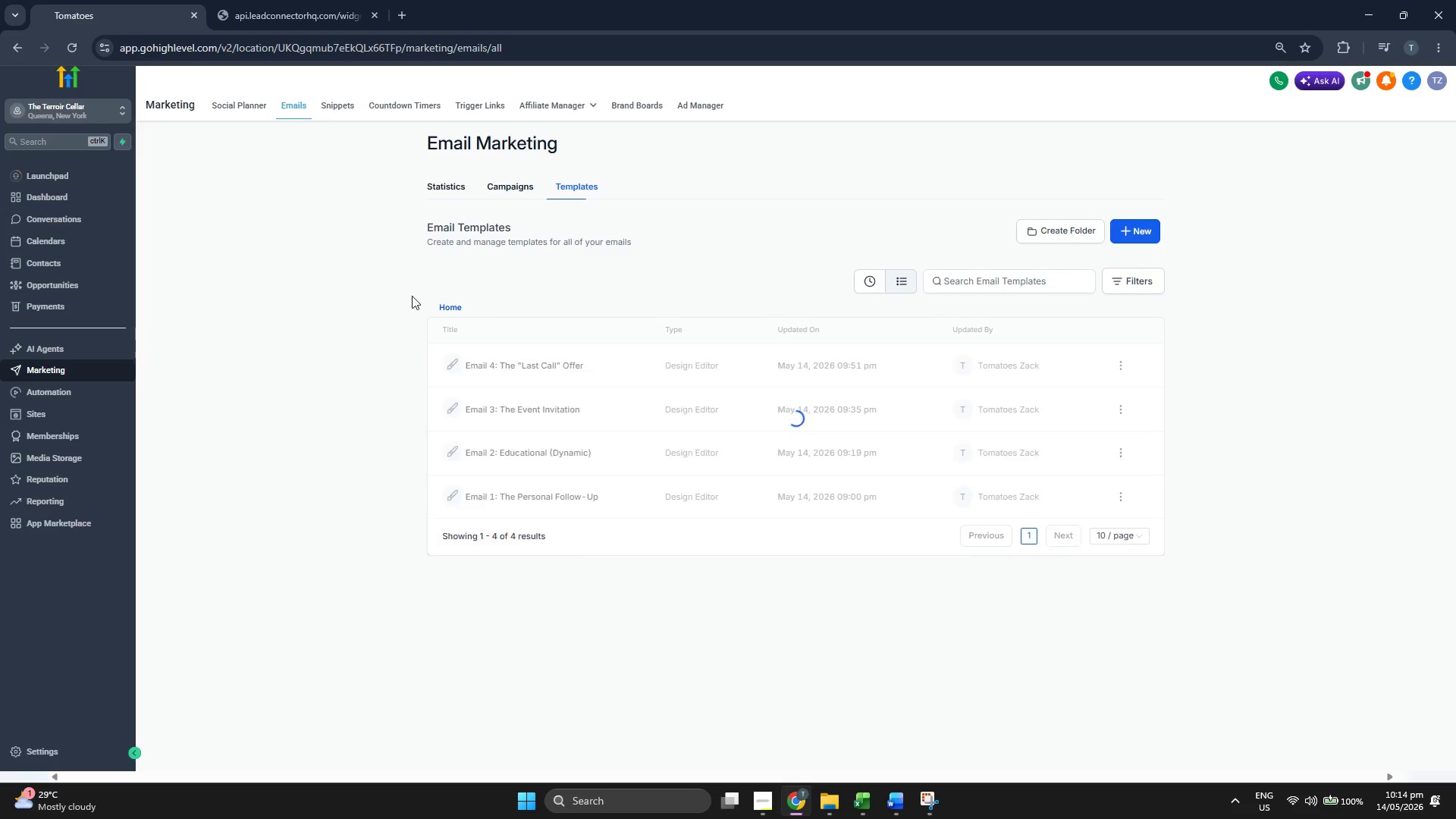 
left_click([486, 367])
 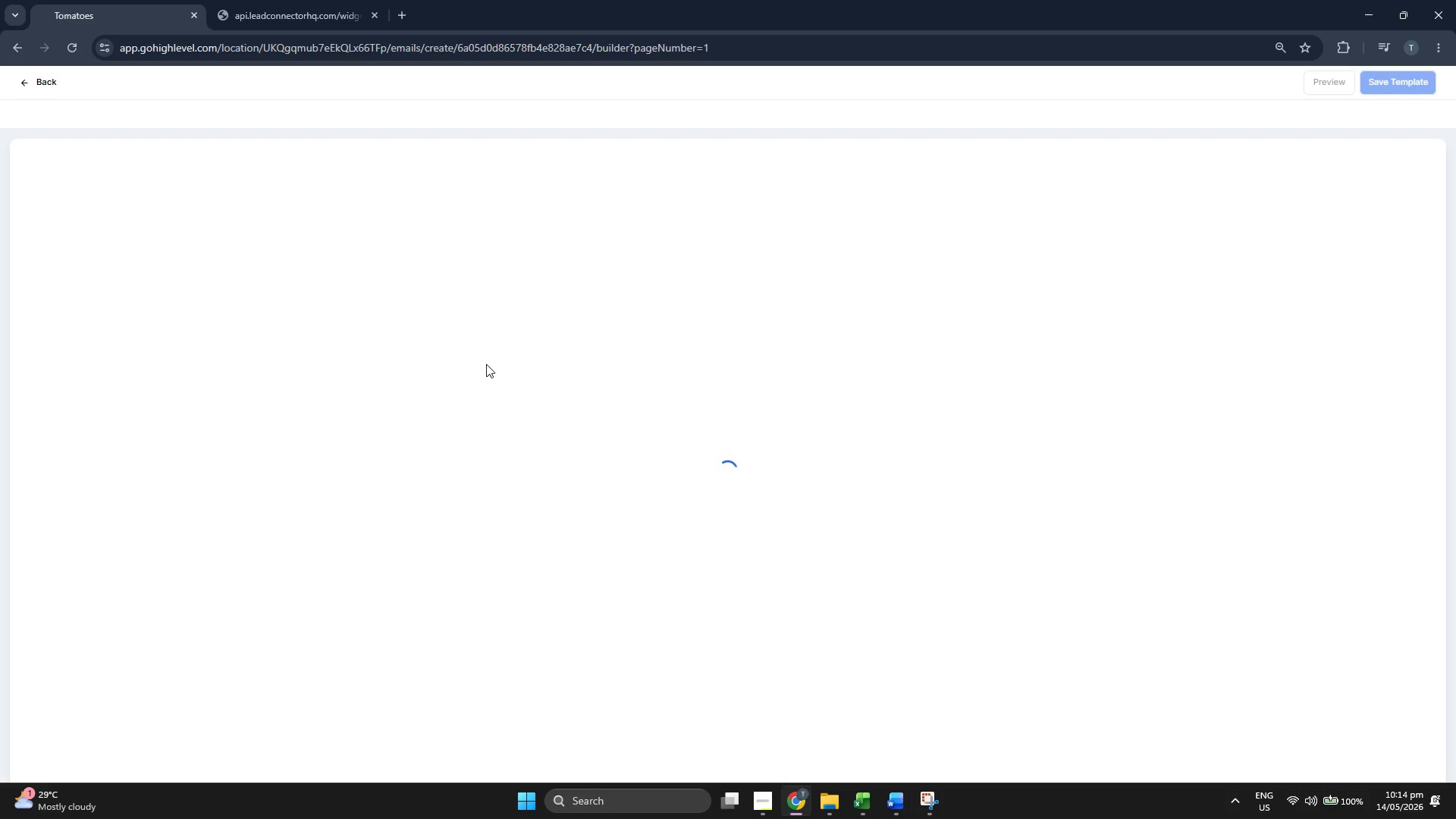 
wait(6.75)
 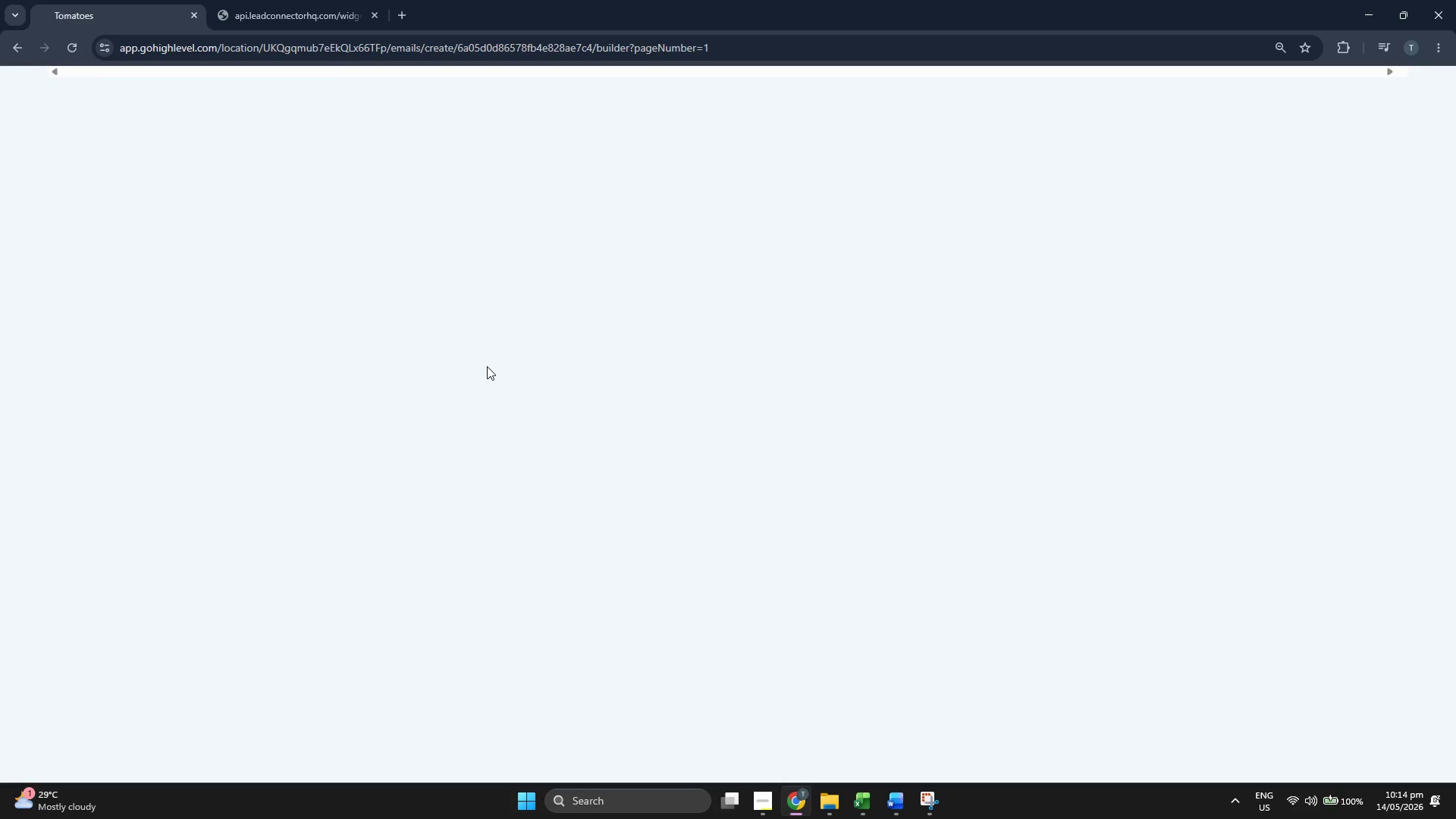 
left_click([943, 799])
 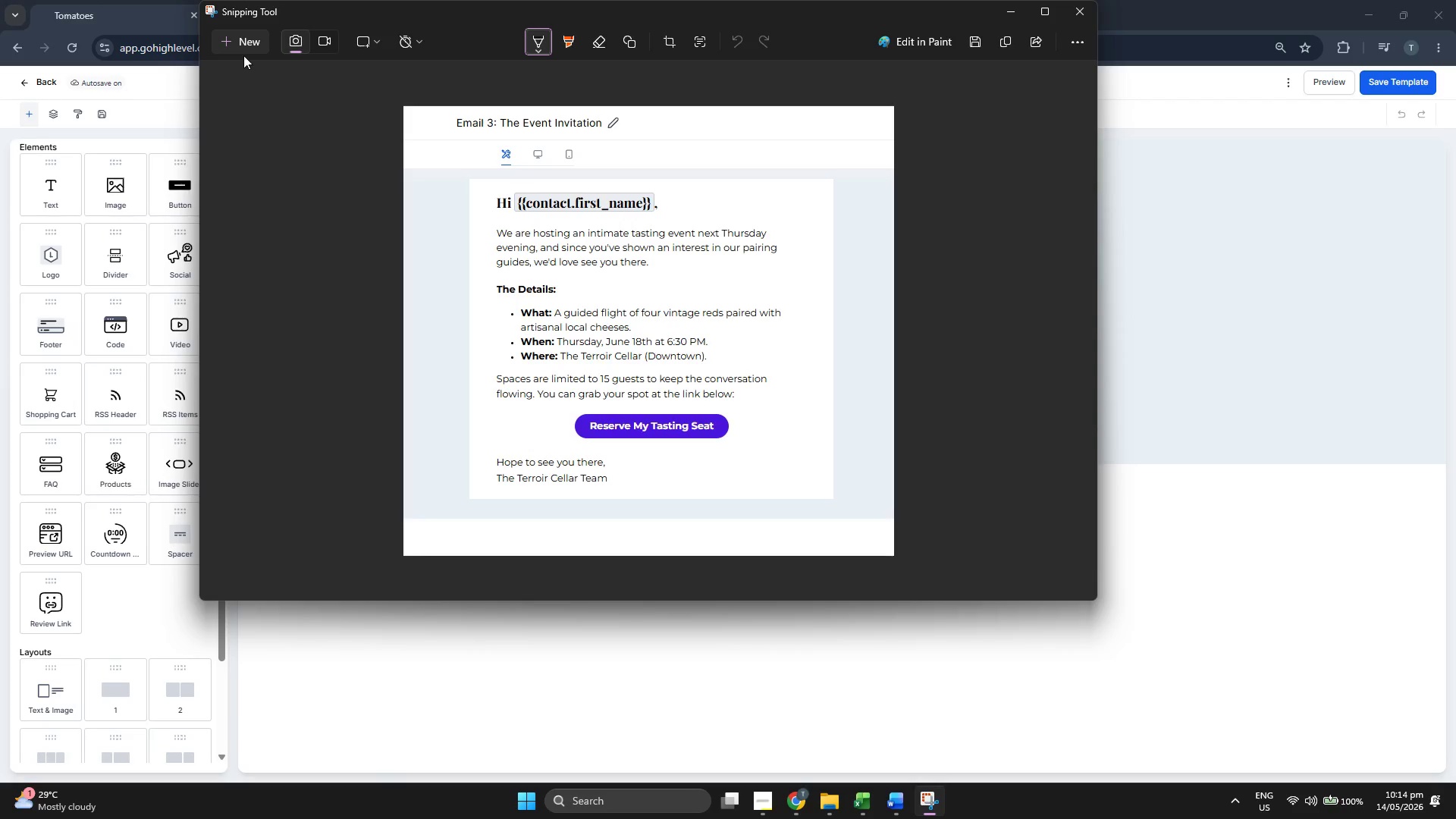 
left_click([243, 46])
 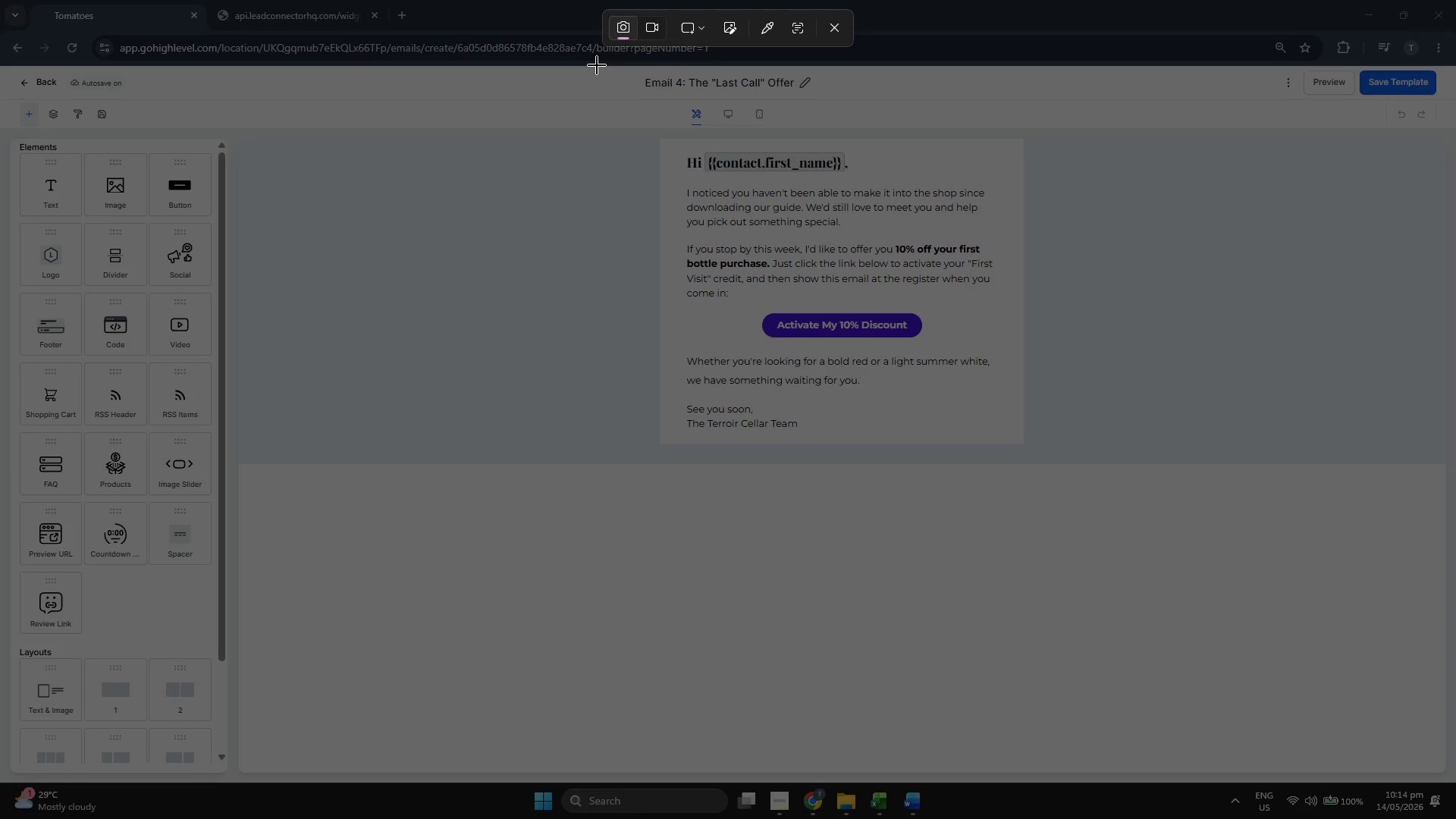 
left_click_drag(start_coordinate=[594, 65], to_coordinate=[1094, 503])
 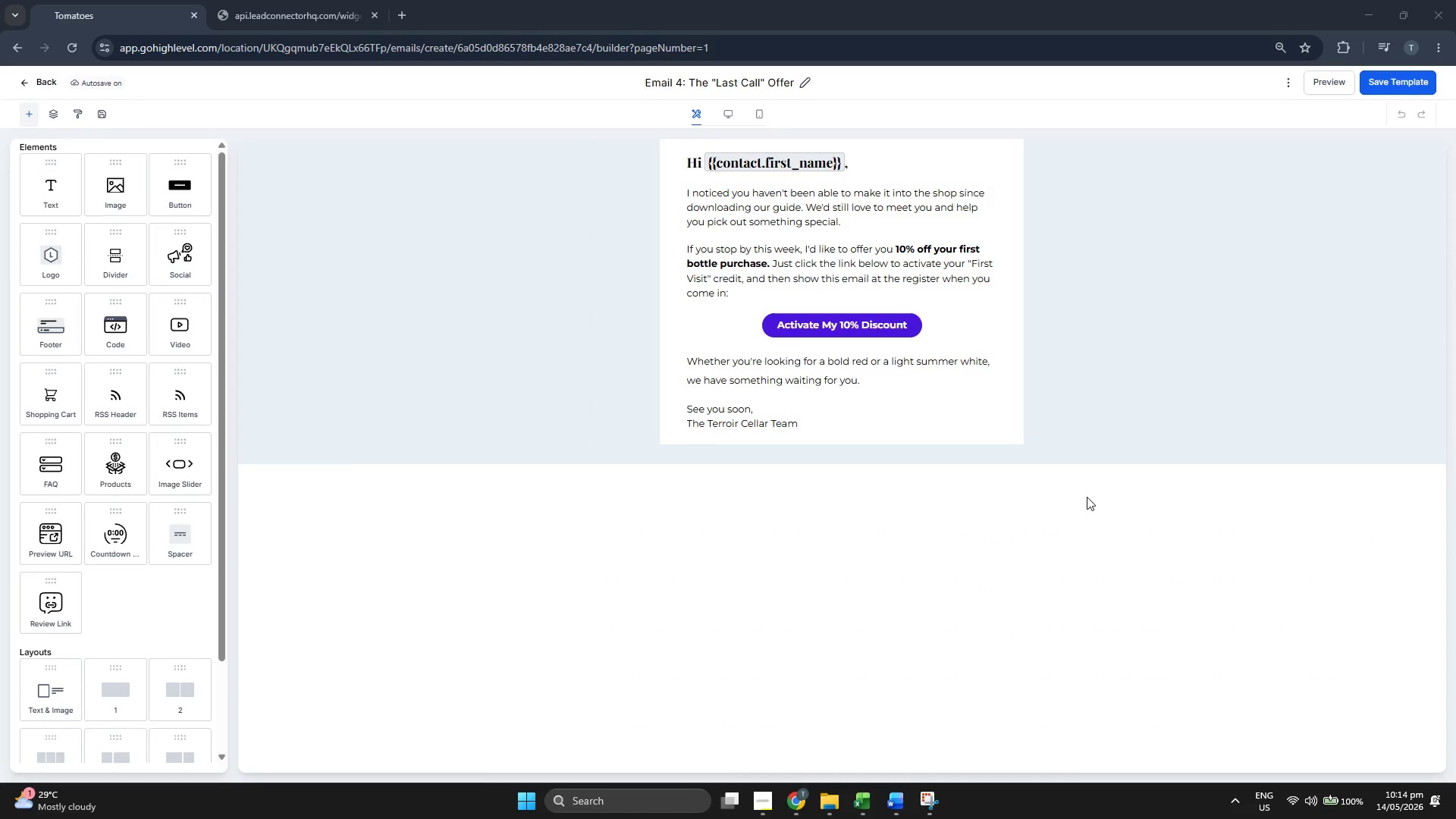 
mouse_move([1095, 500])
 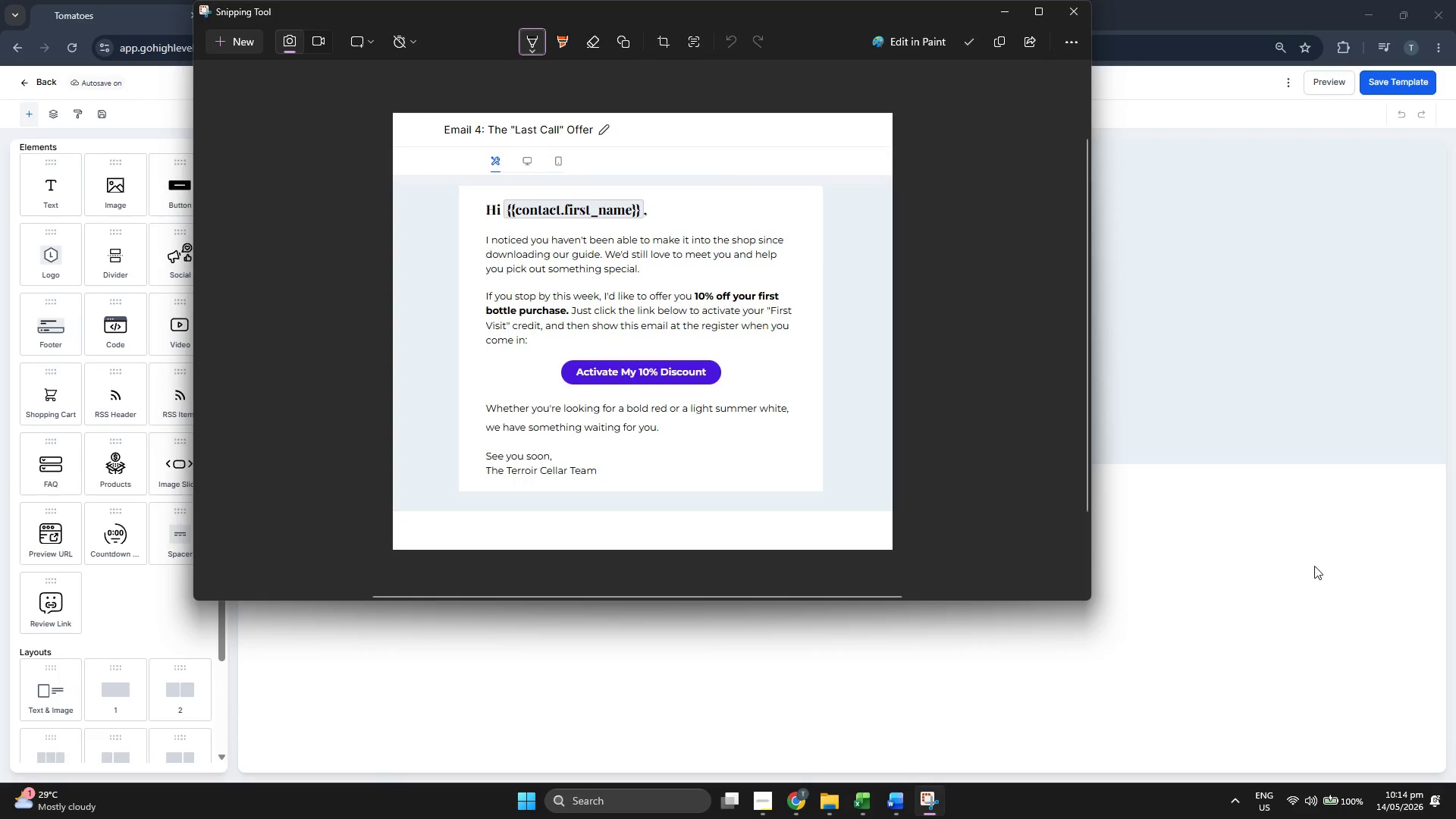 
left_click([1341, 569])
 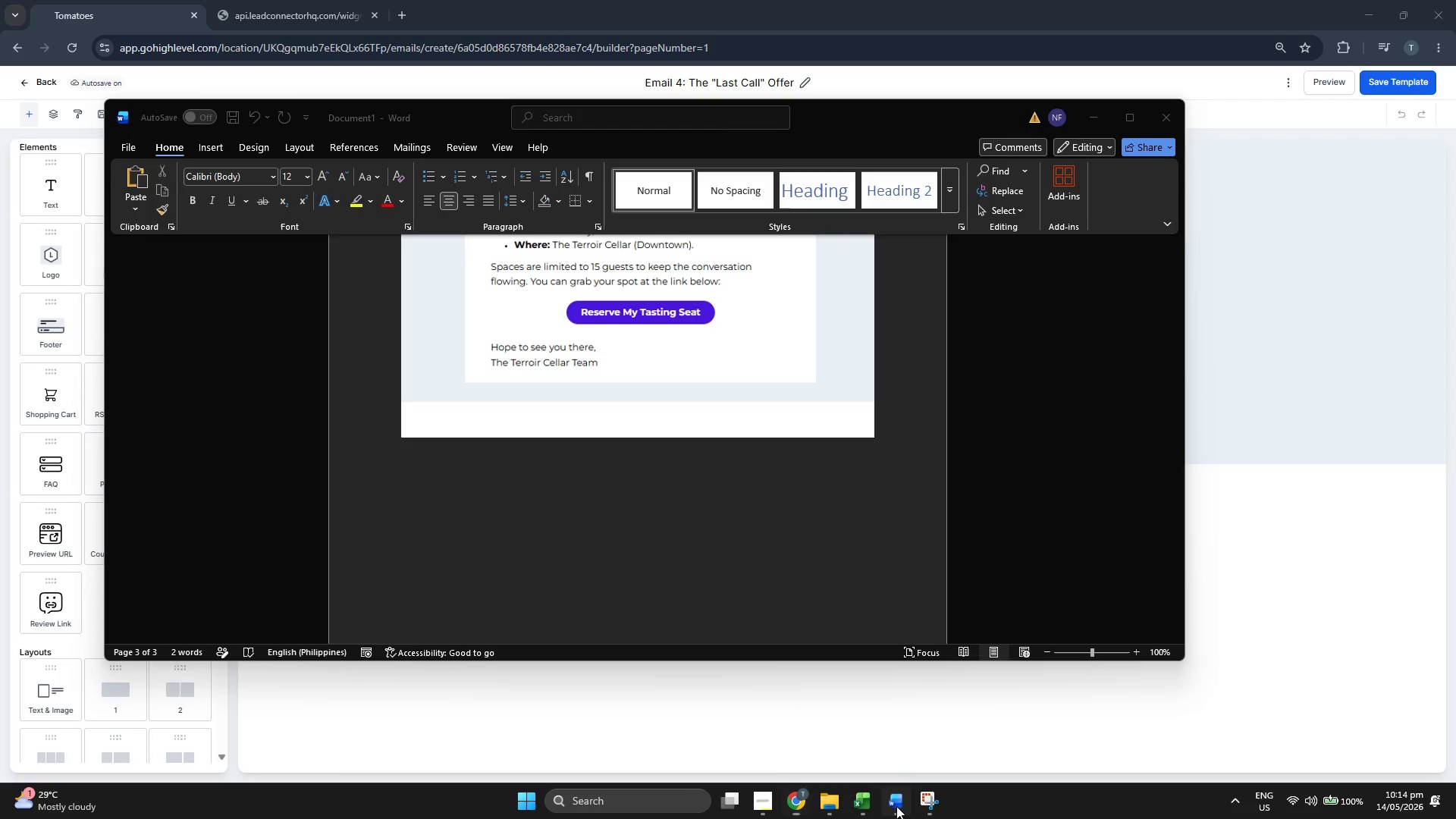 
key(Control+V)
 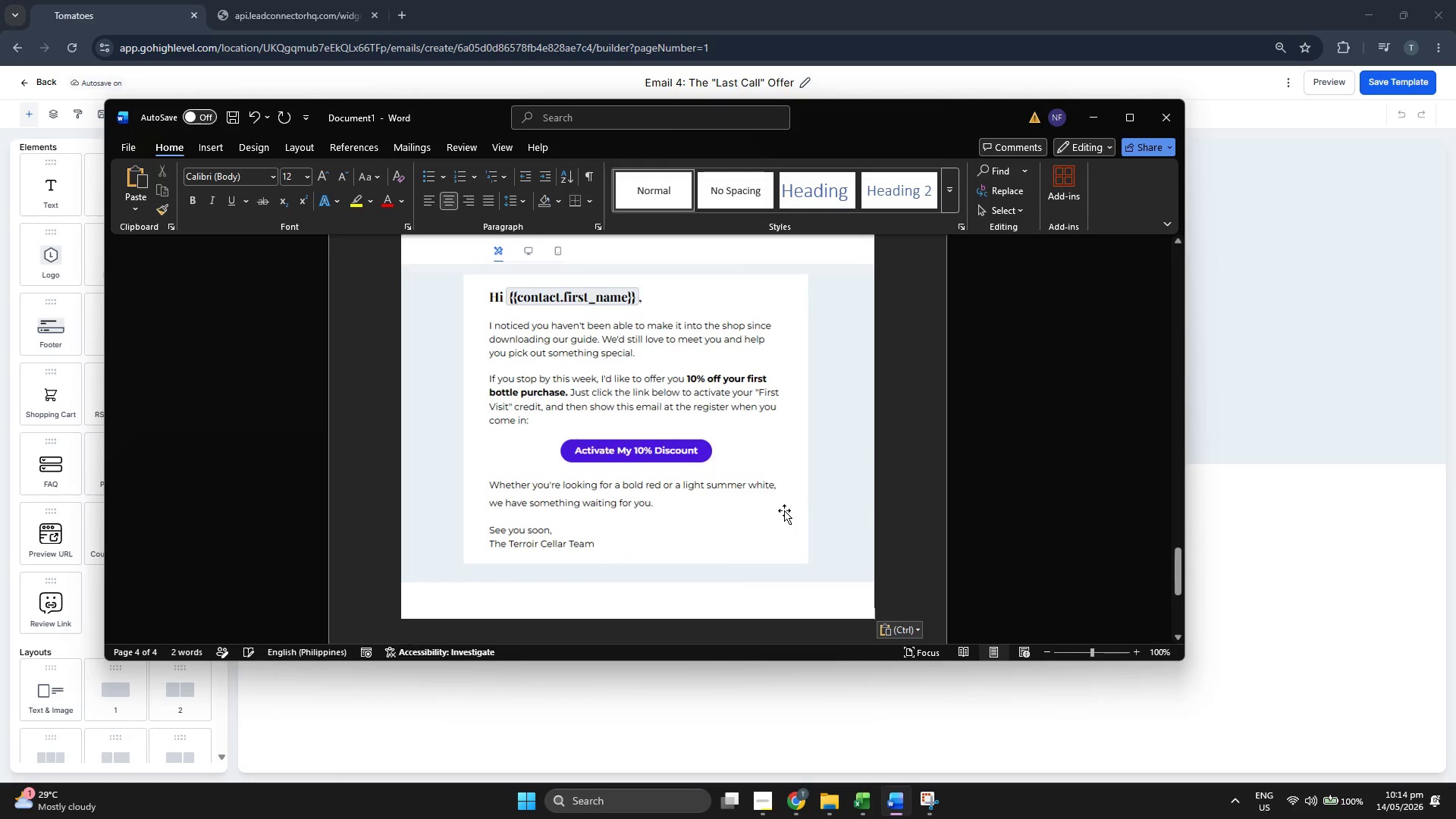 
scroll: coordinate [783, 510], scroll_direction: up, amount: 4.0
 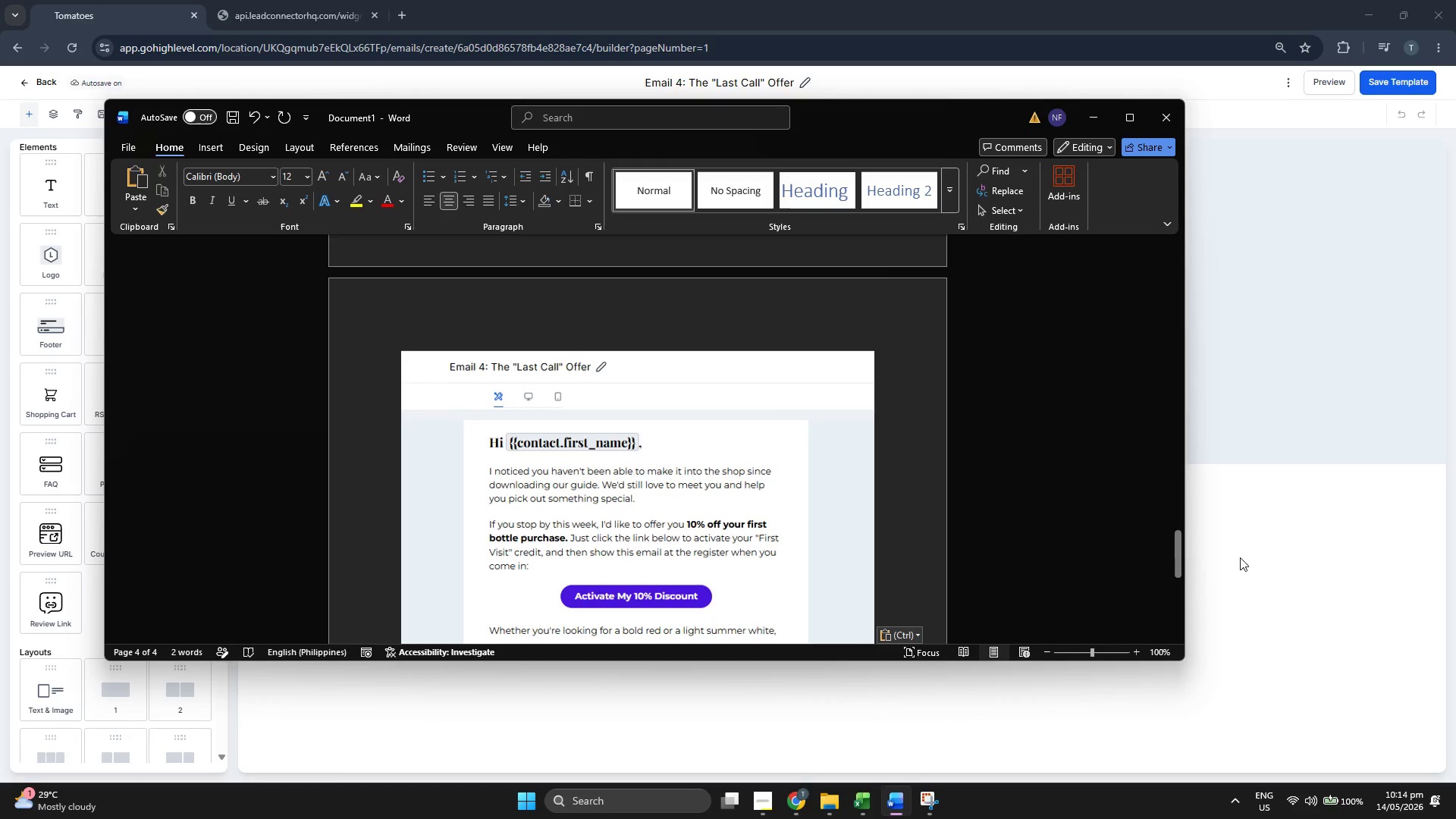 
left_click([1325, 554])
 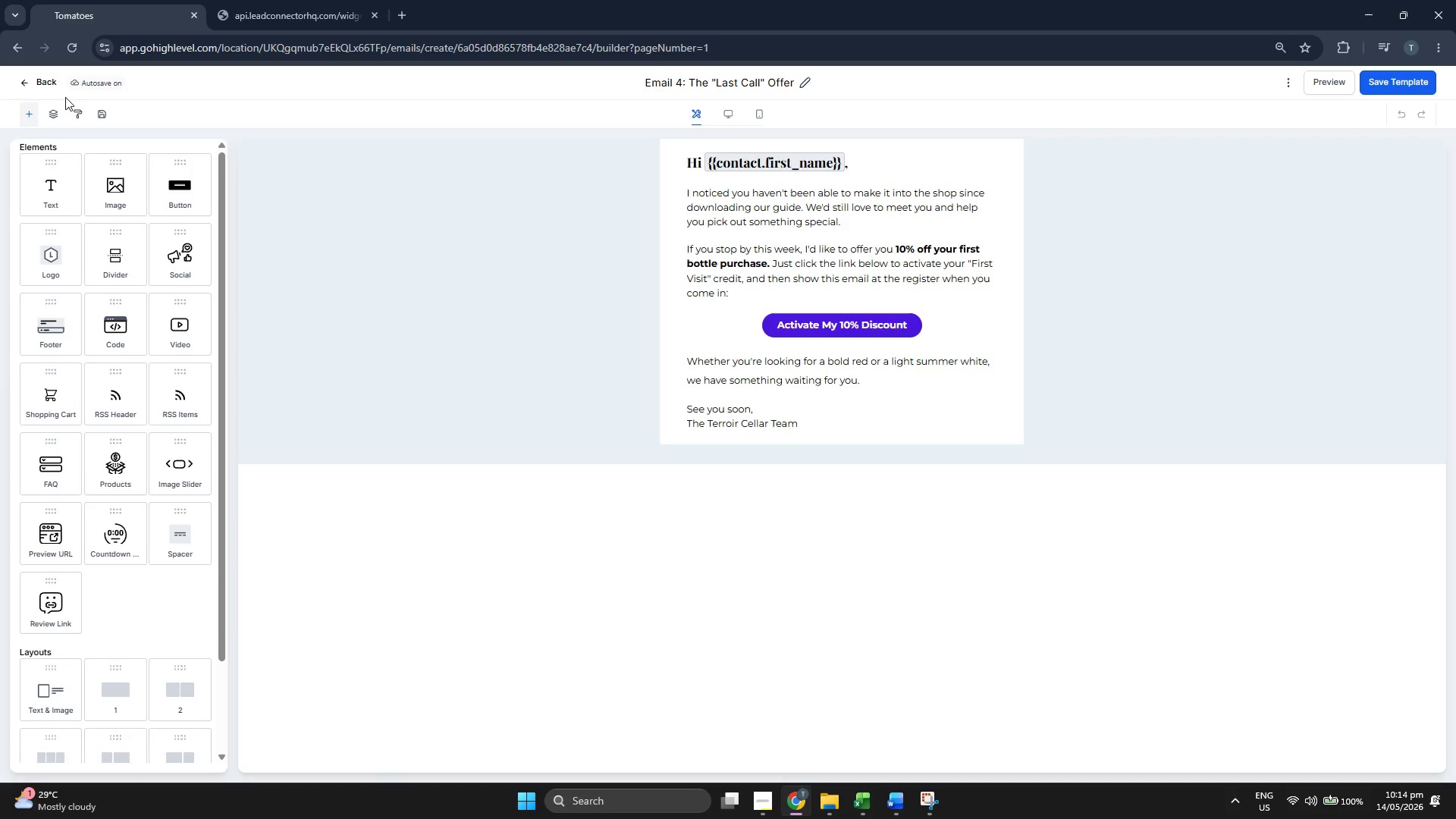 
left_click([50, 83])
 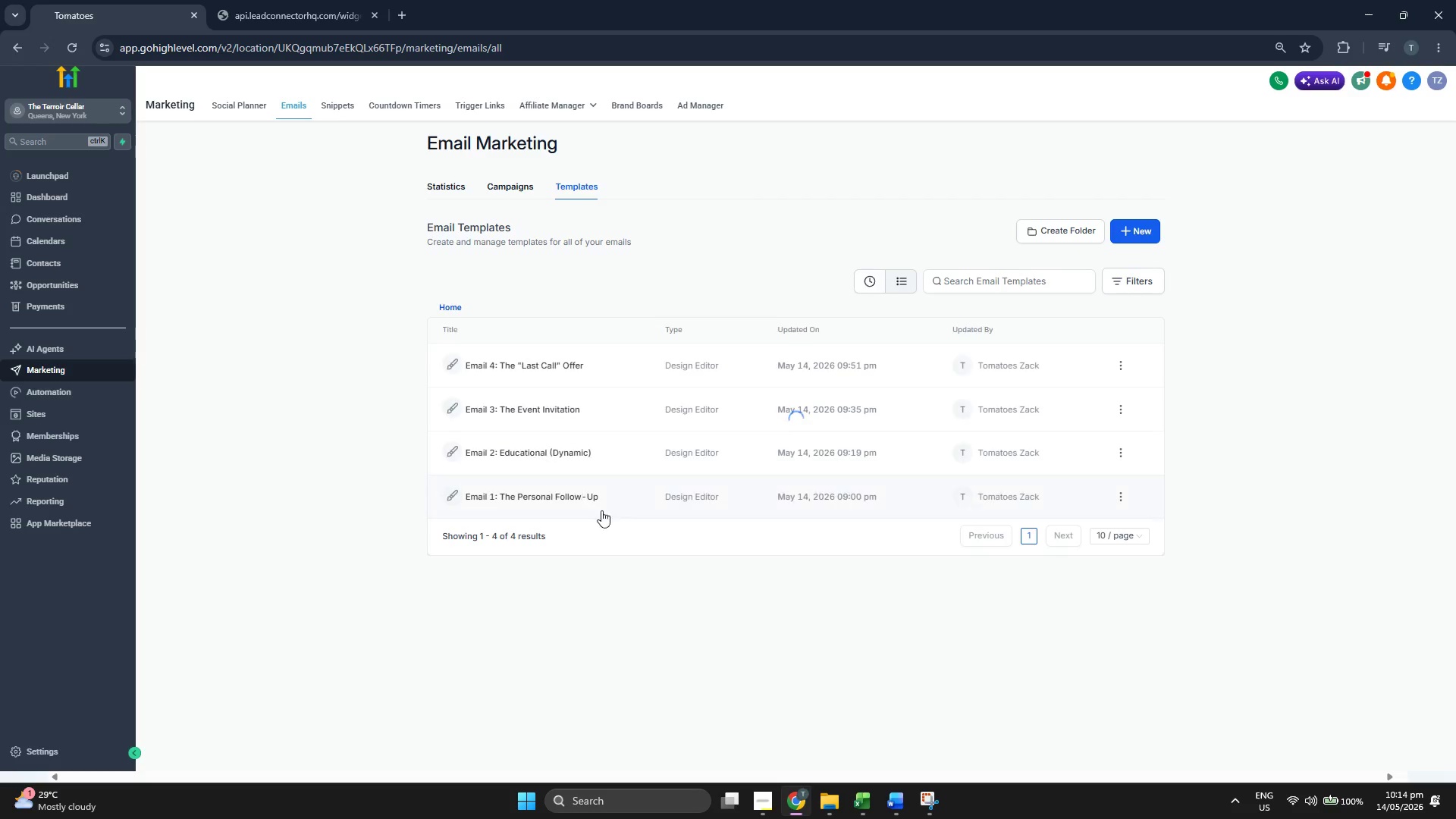 
left_click([904, 795])
 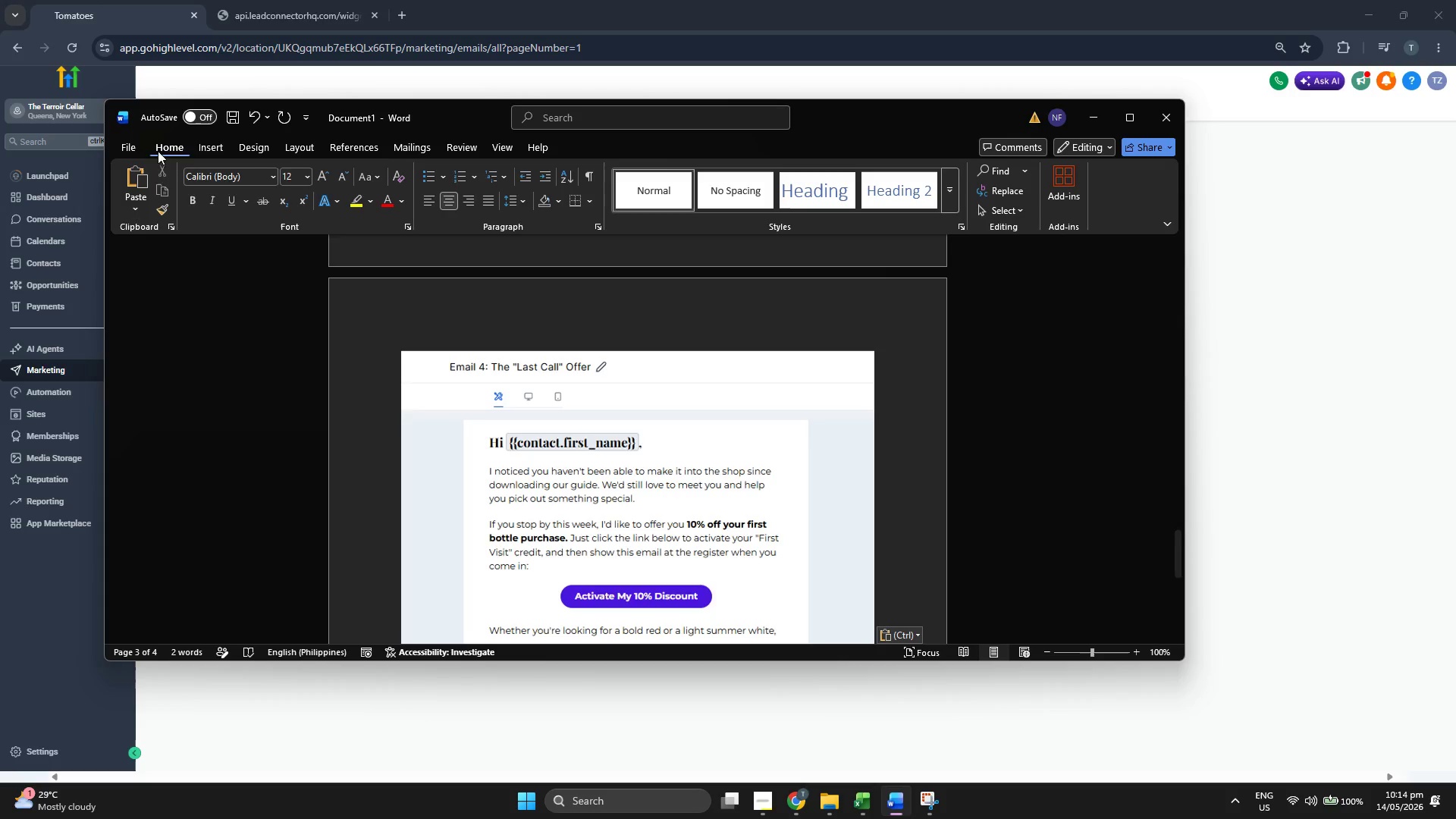 
left_click([134, 146])
 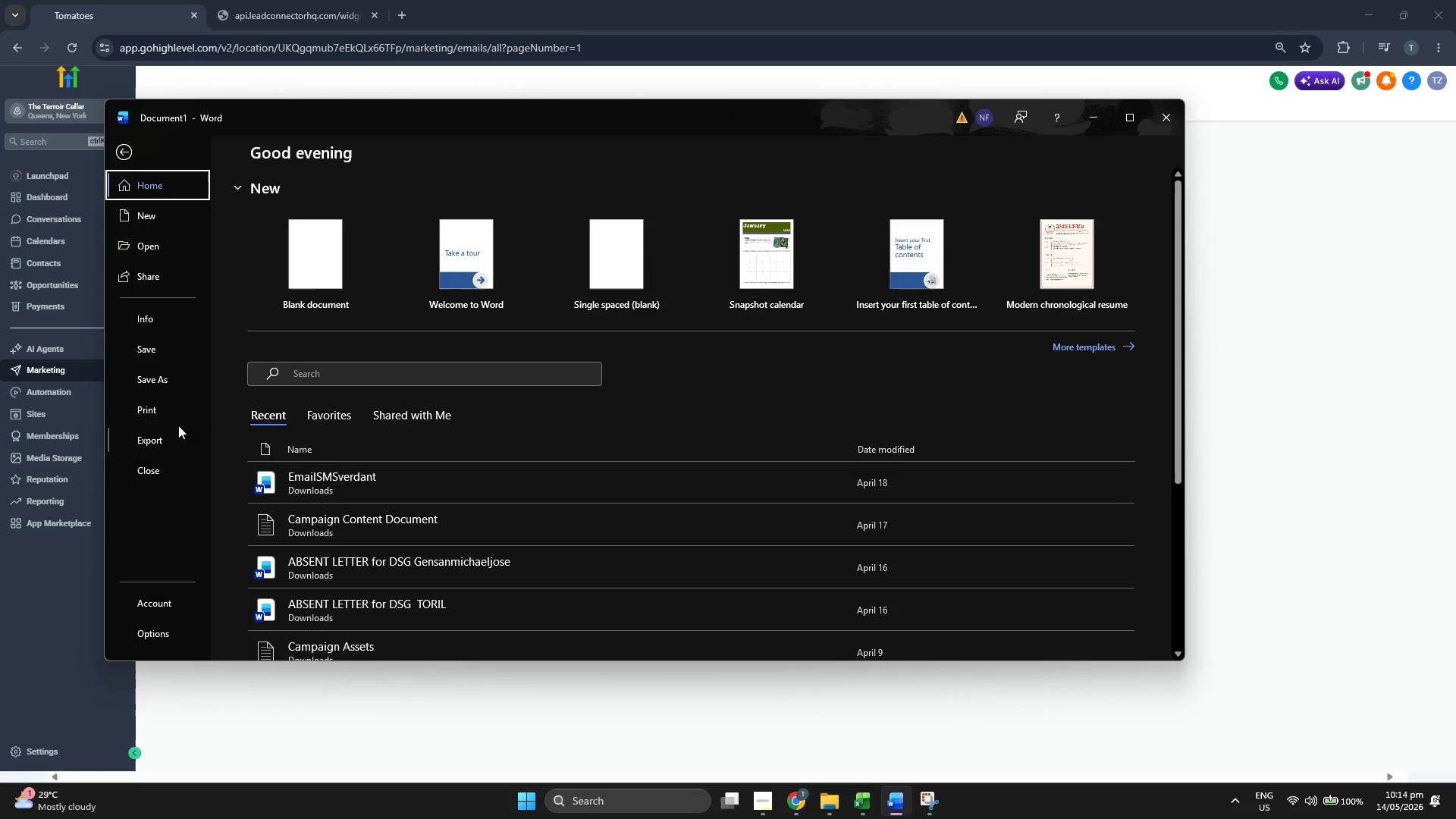 
left_click([163, 381])
 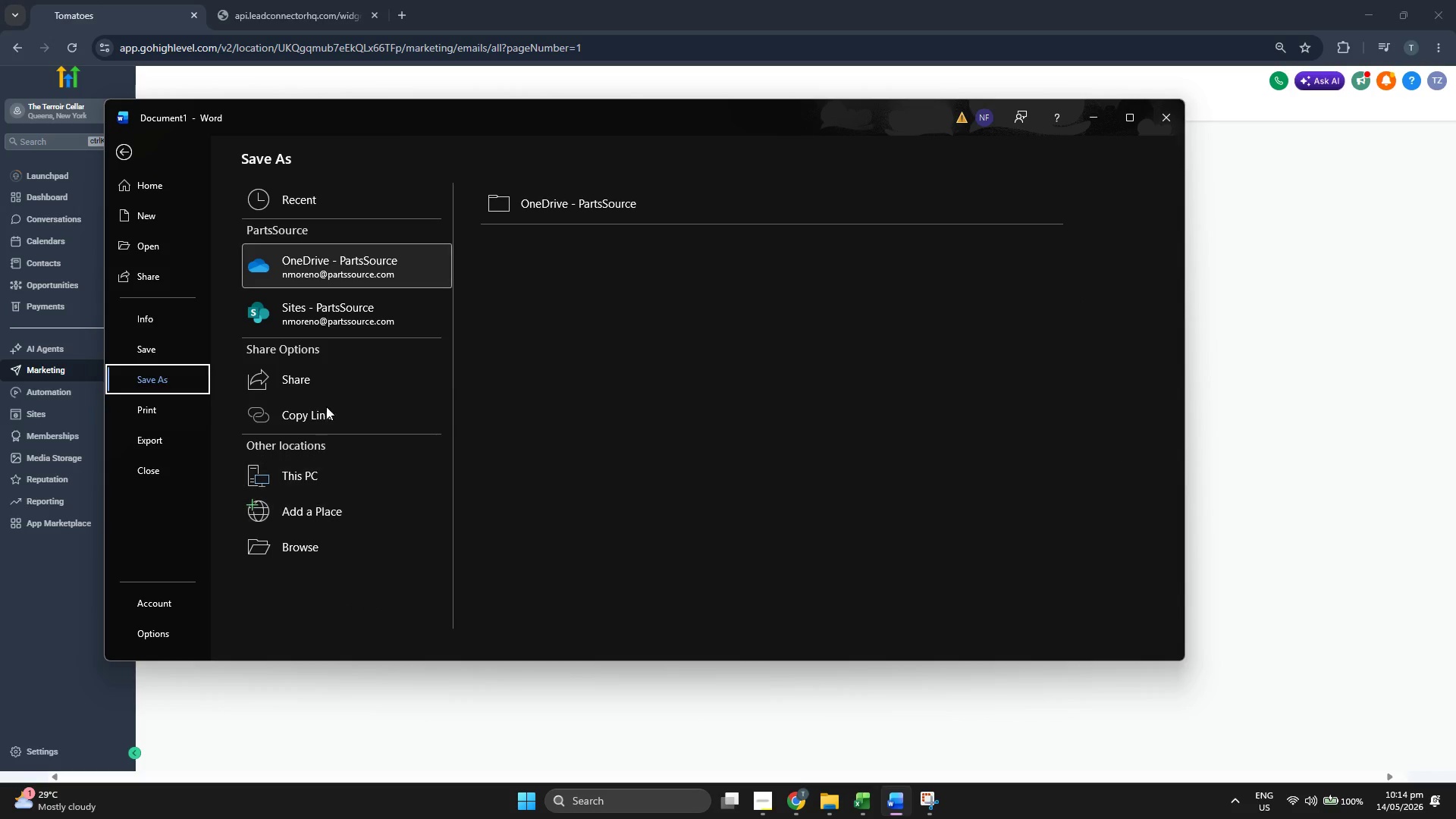 
left_click([326, 391])
 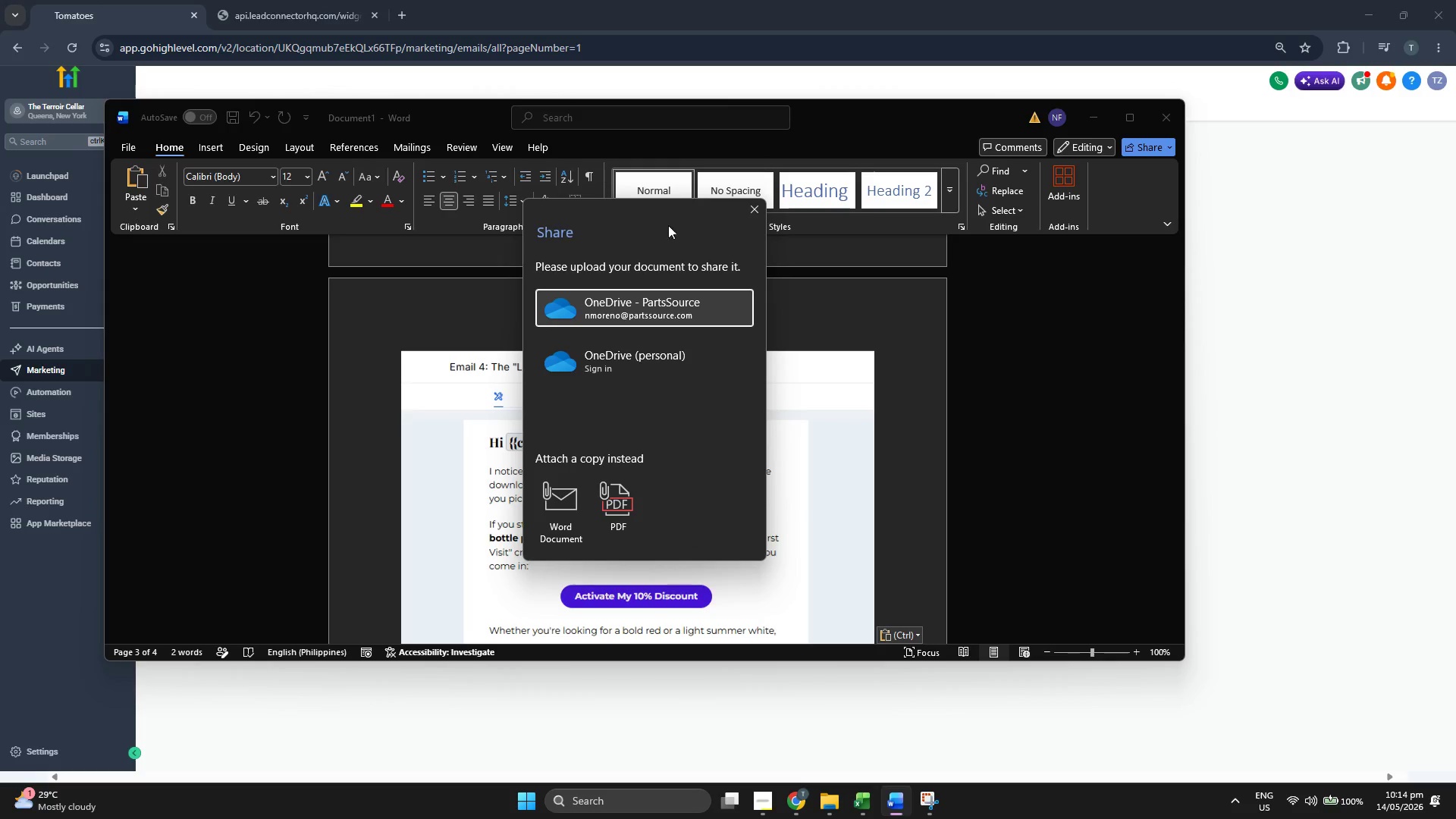 
left_click([767, 209])
 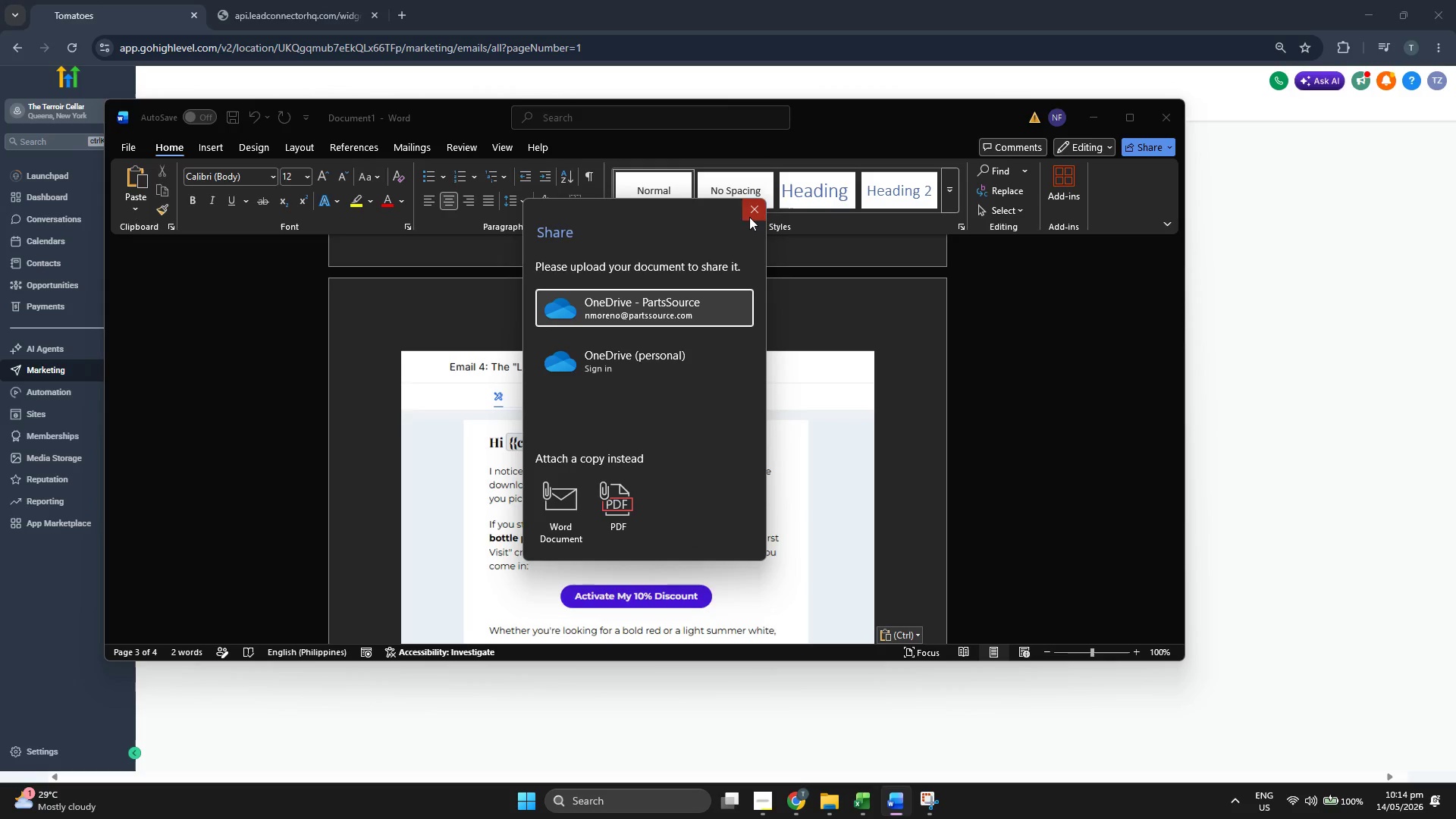 
left_click([754, 215])
 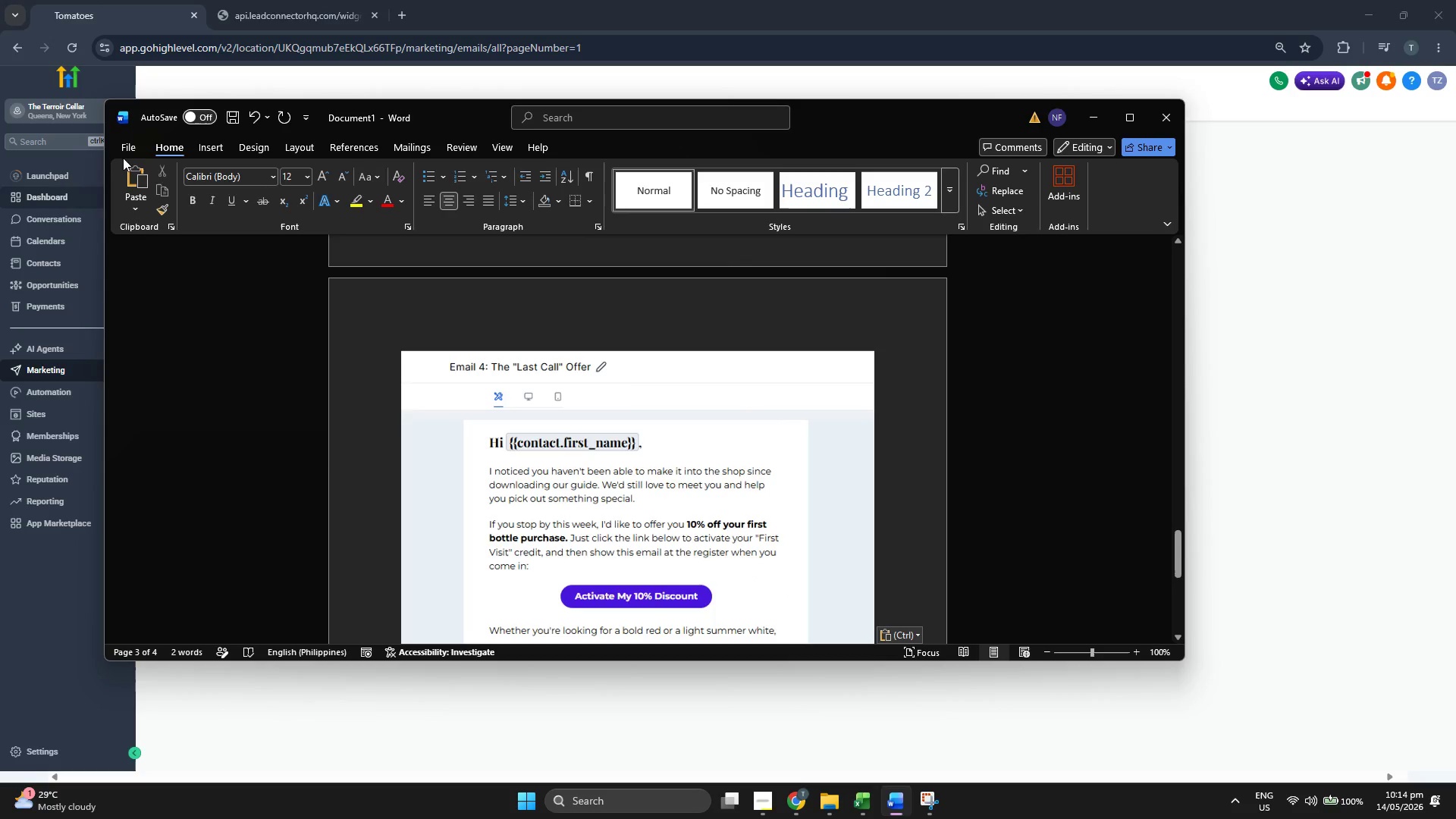 
left_click([126, 151])
 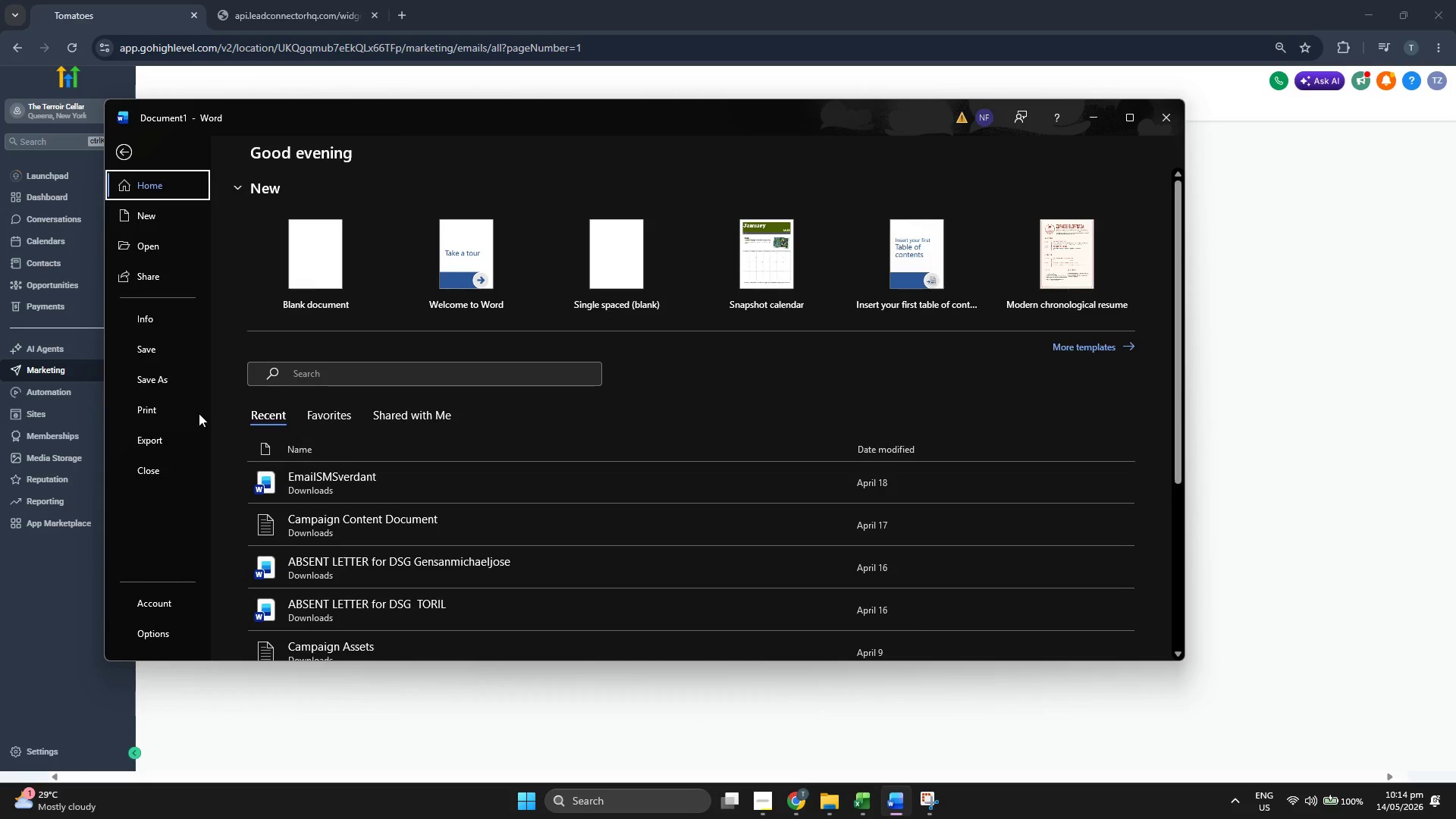 
left_click([166, 382])
 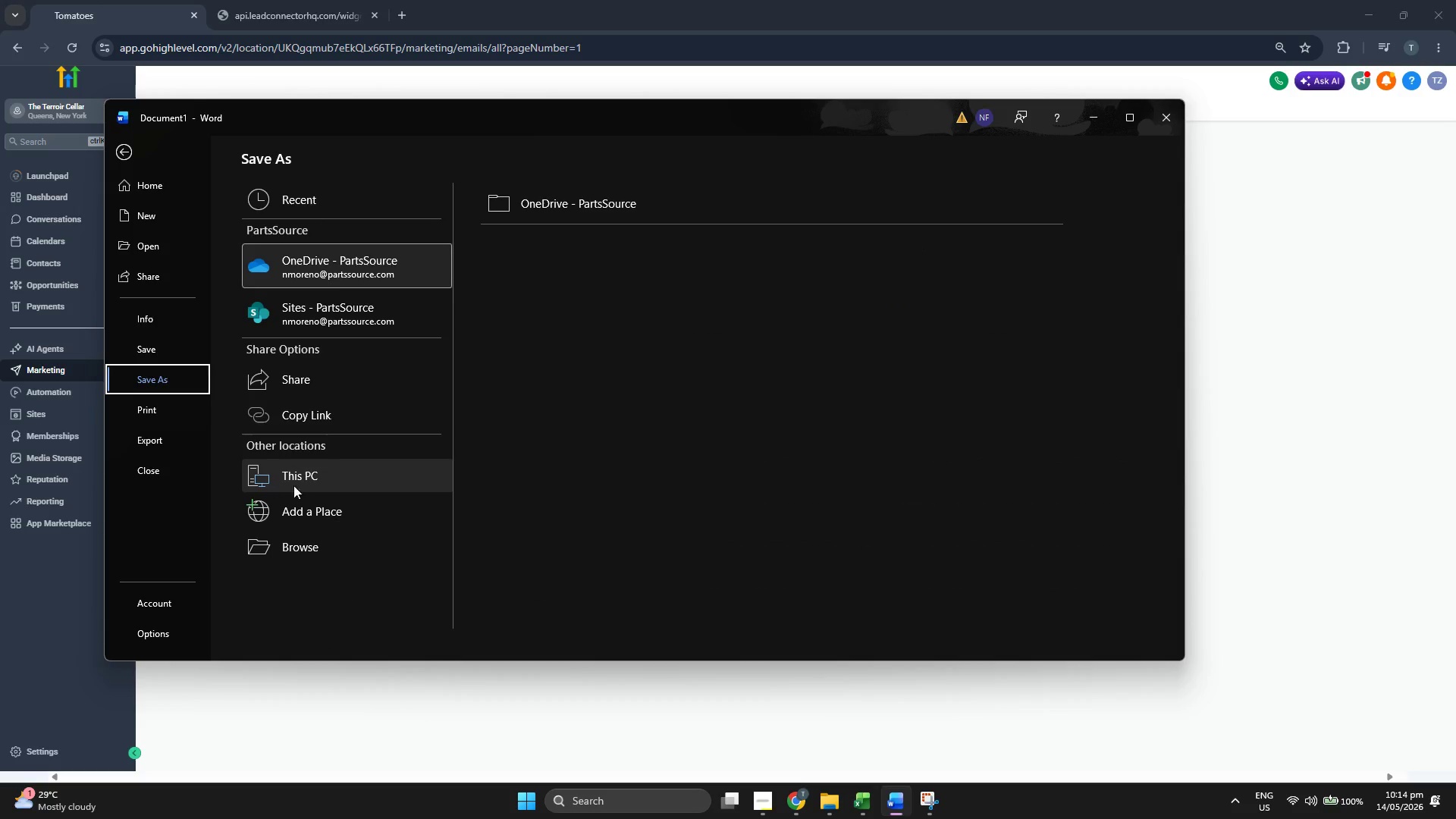 
left_click([309, 479])
 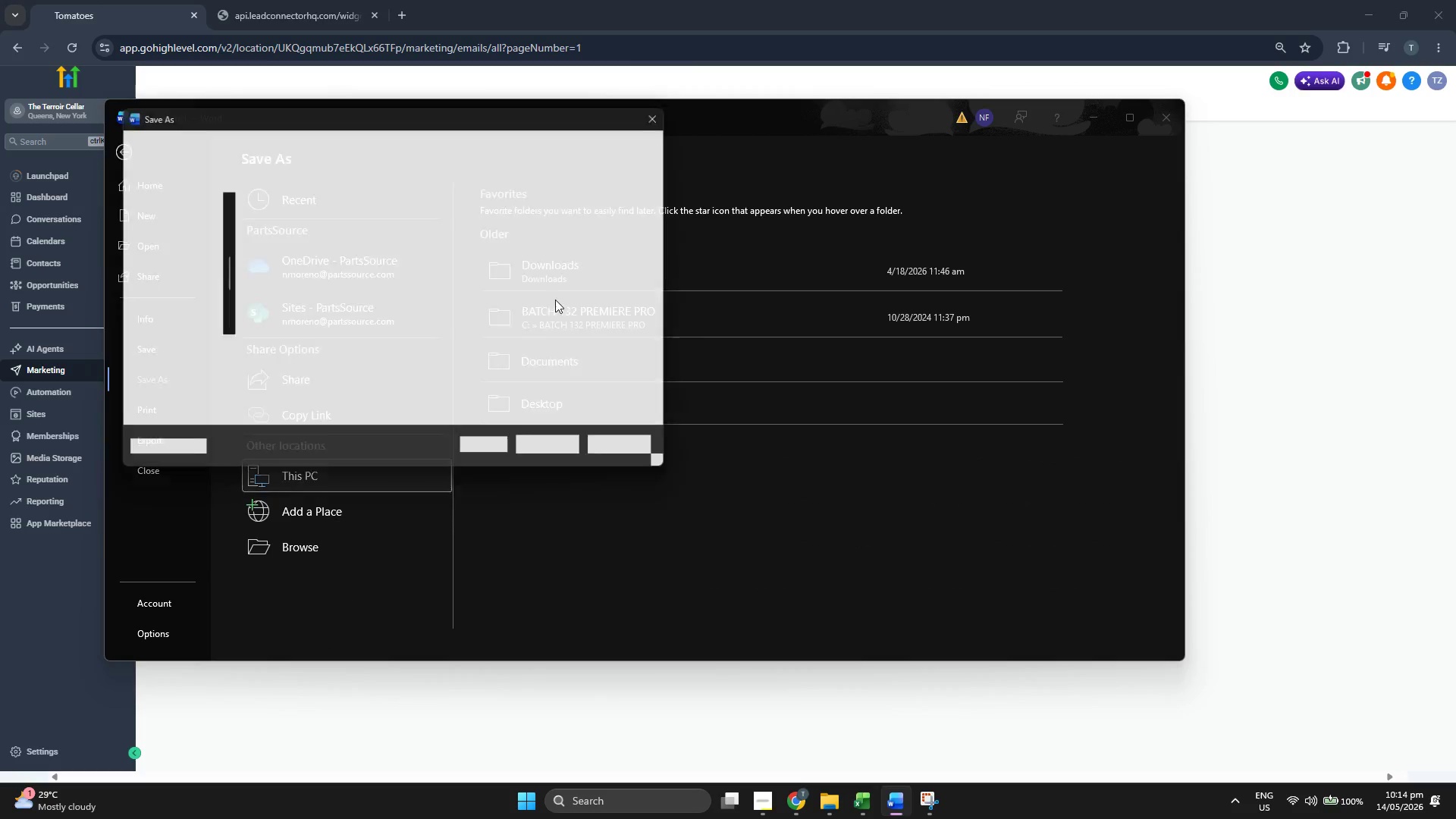 
left_click([314, 373])
 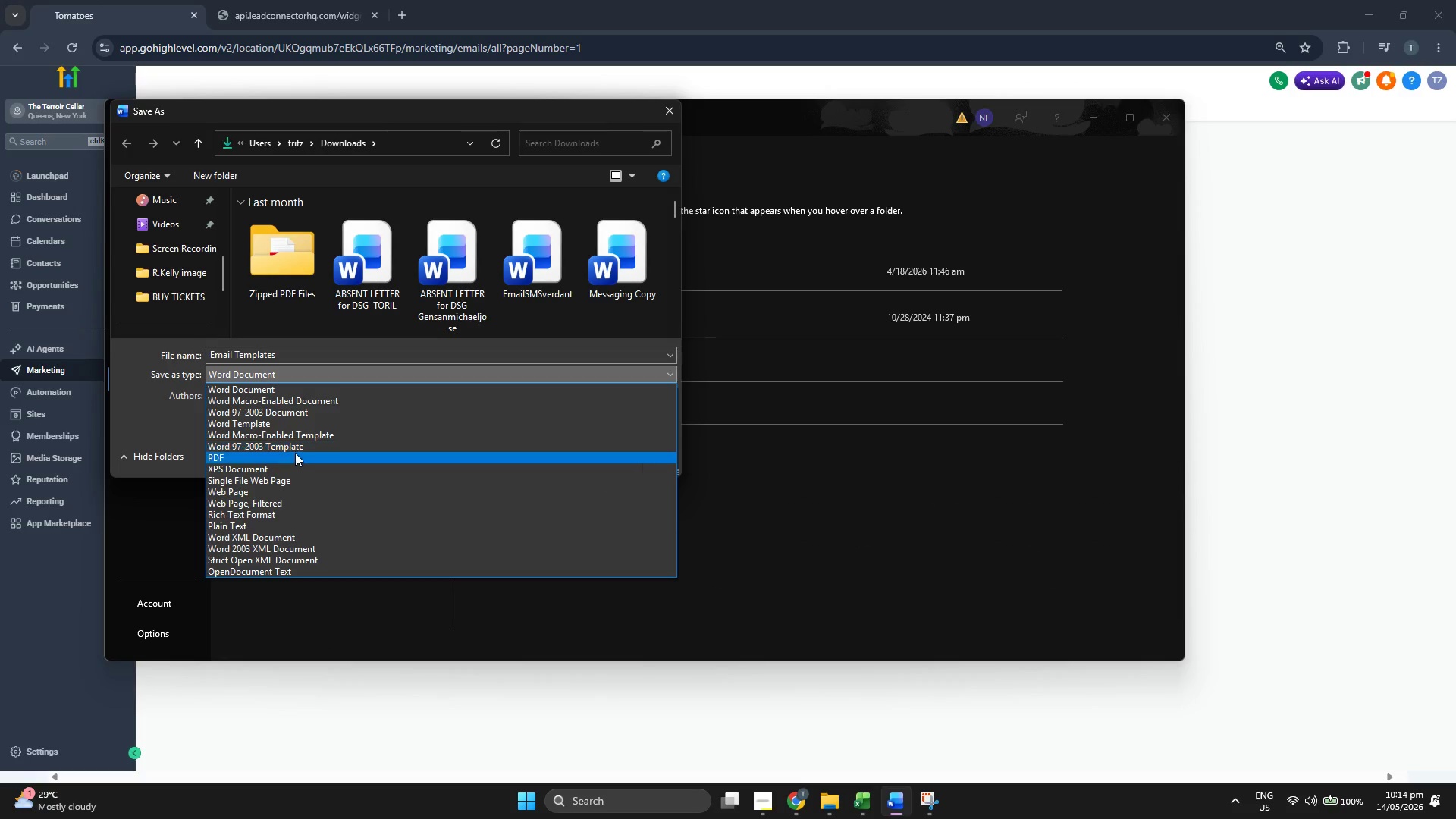 
left_click([295, 455])
 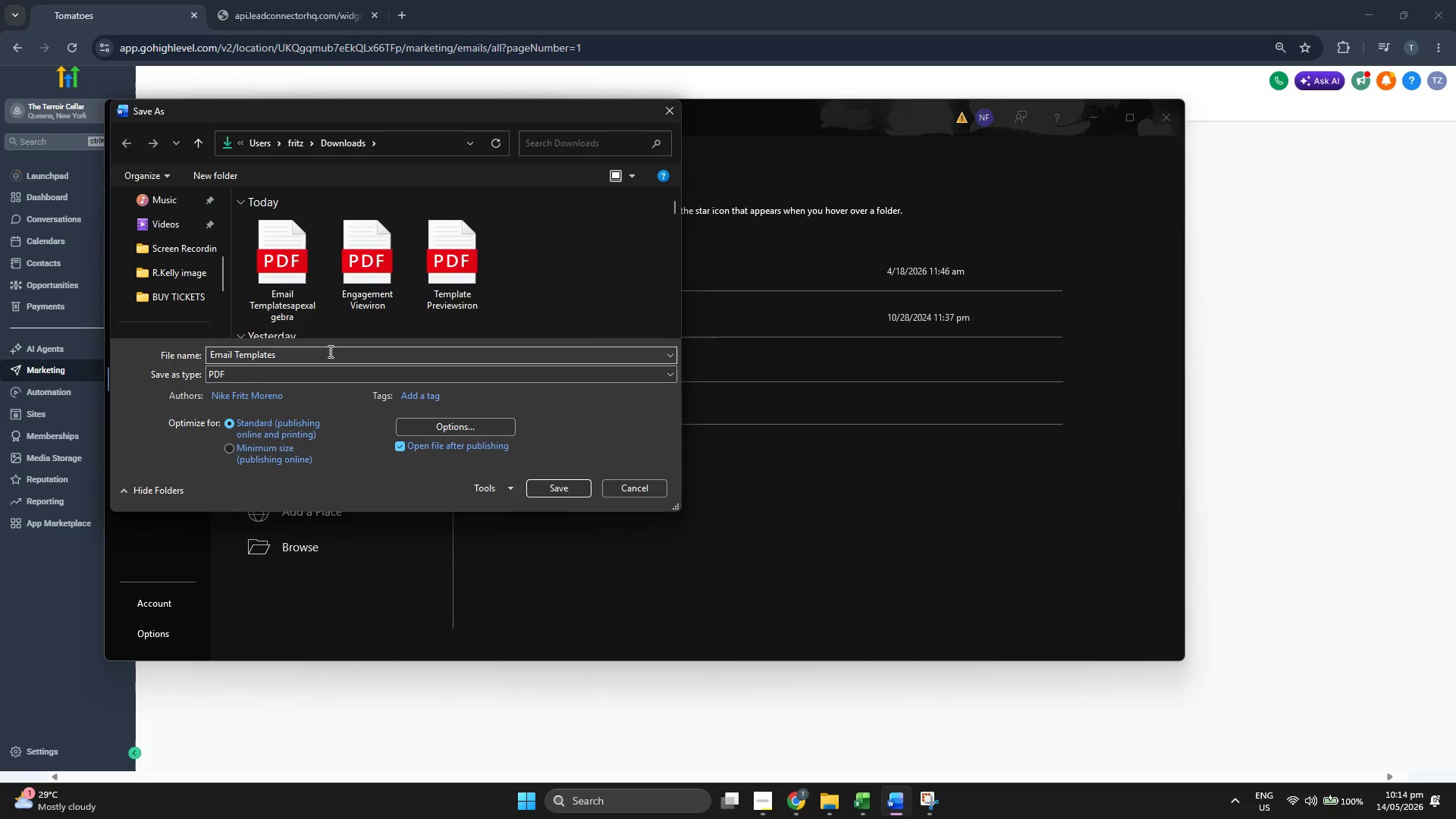 
double_click([329, 351])
 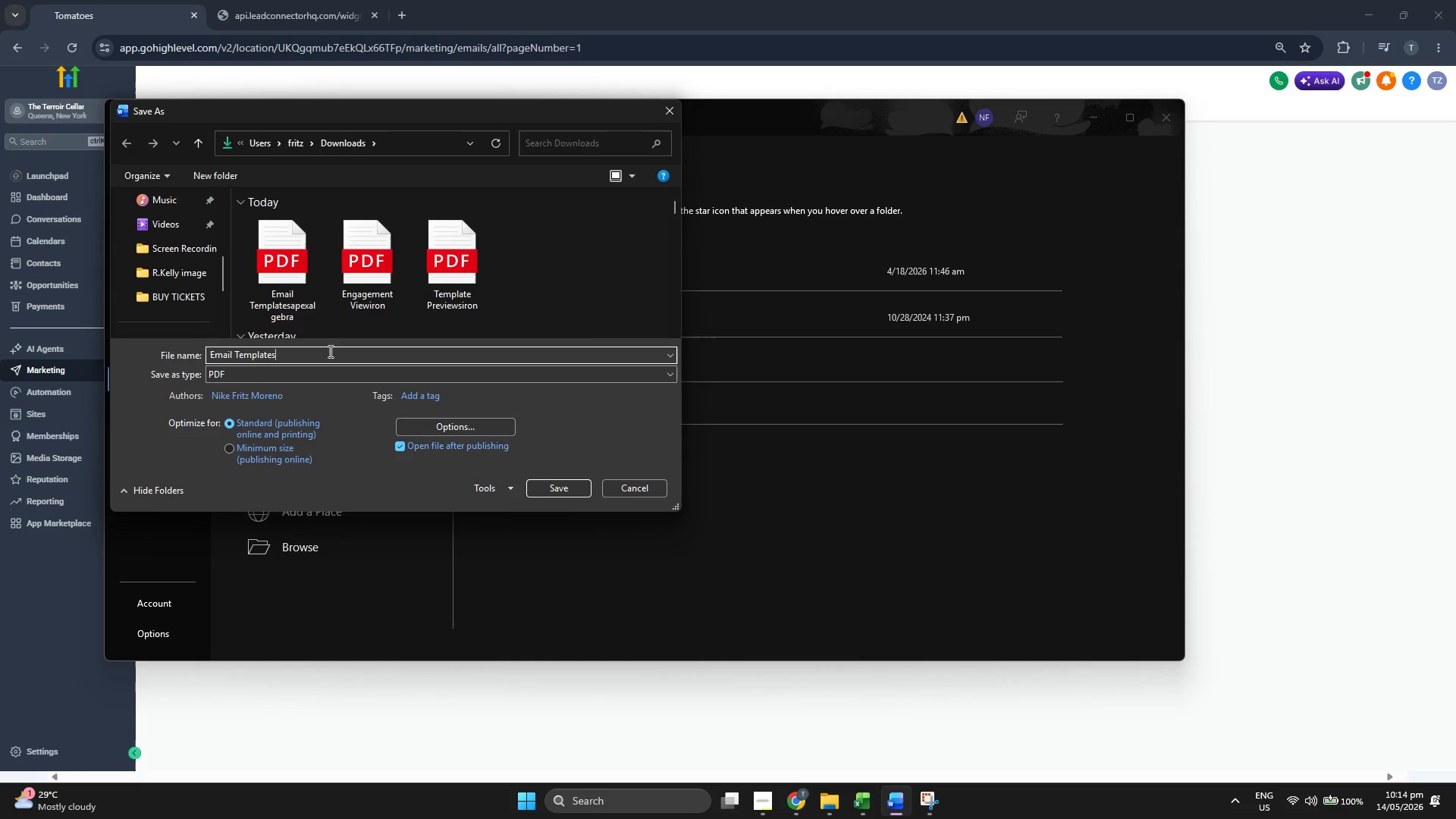 
triple_click([329, 351])
 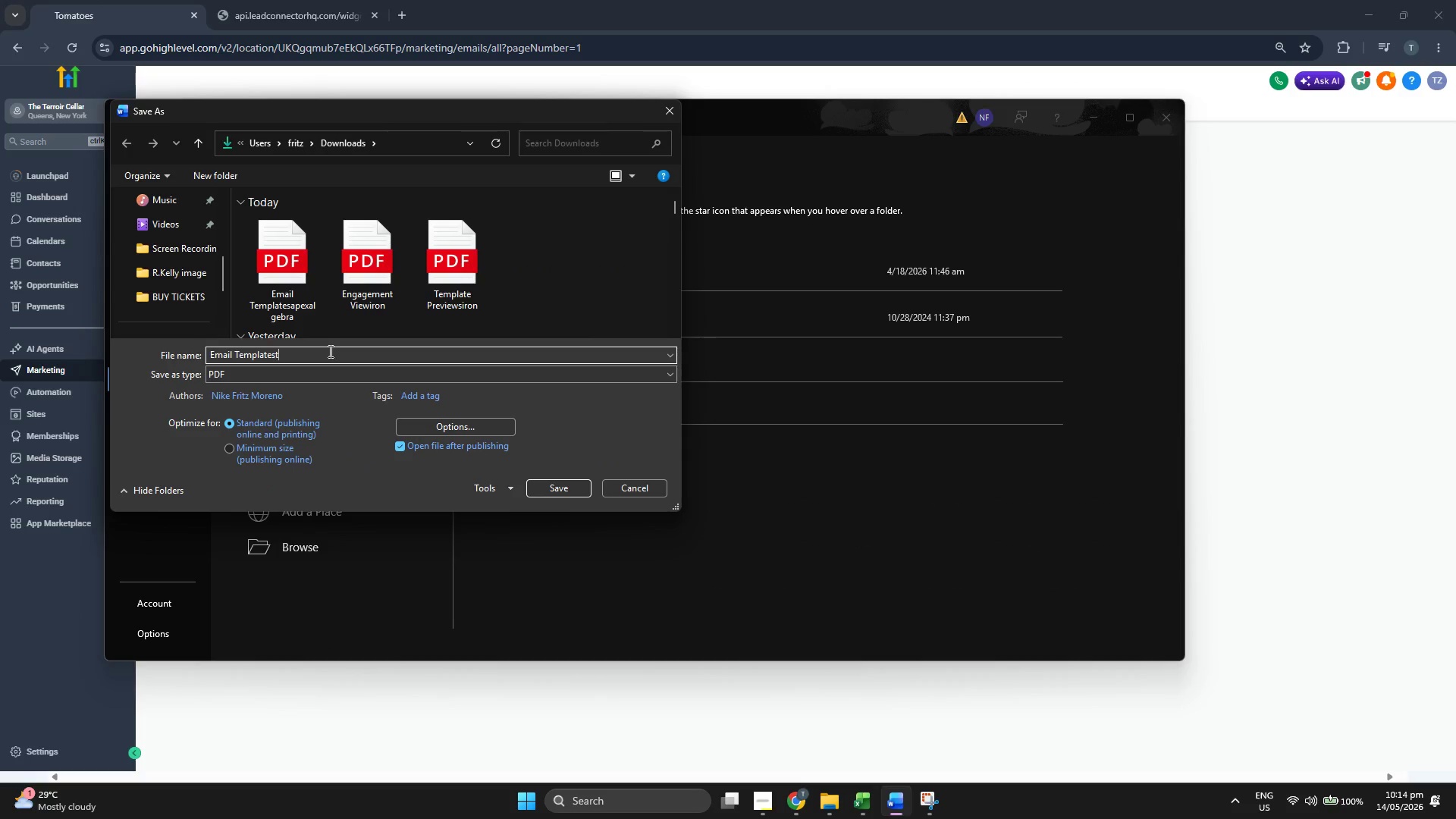 
type(terroircellar)
 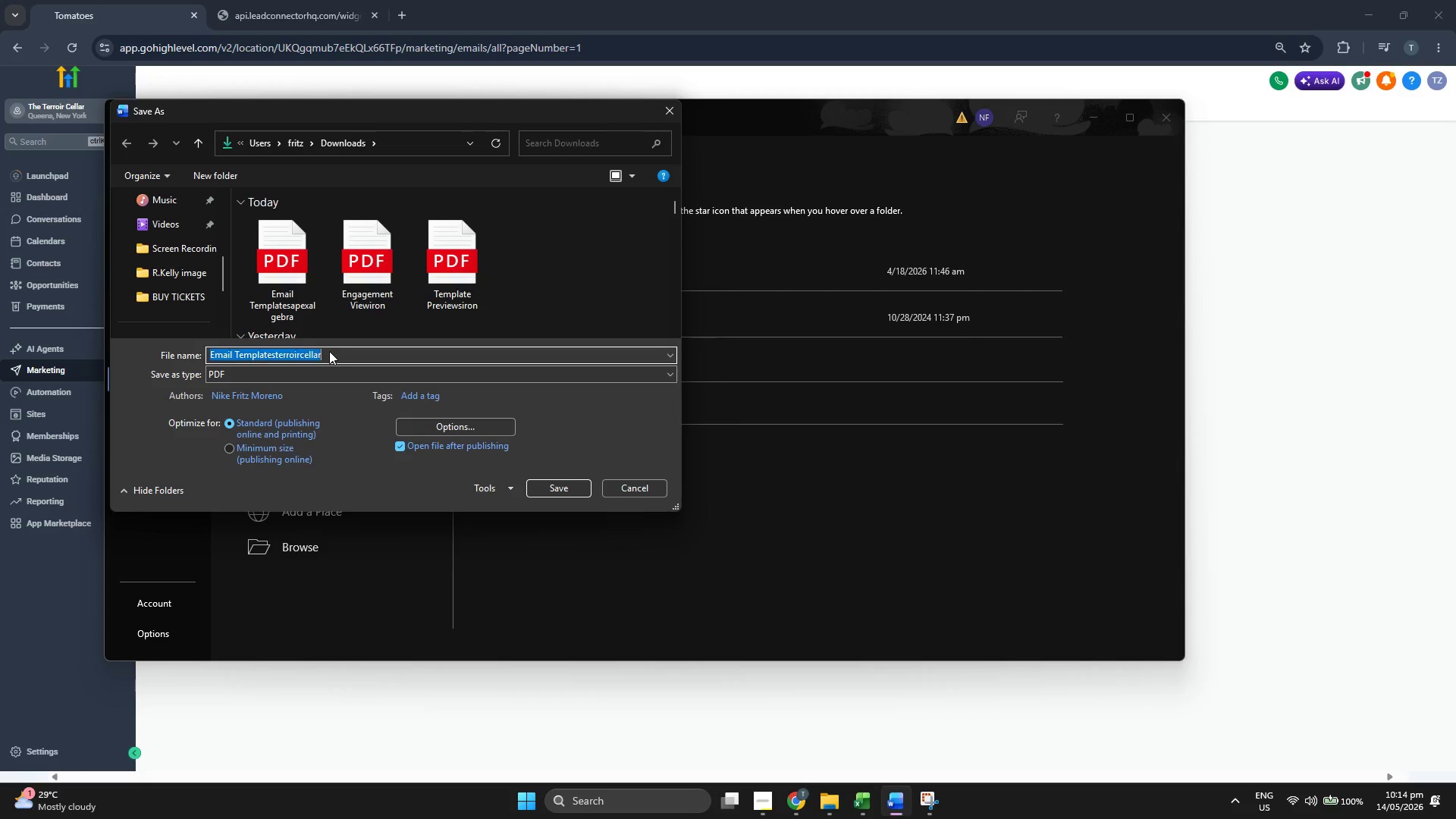 
key(Enter)
 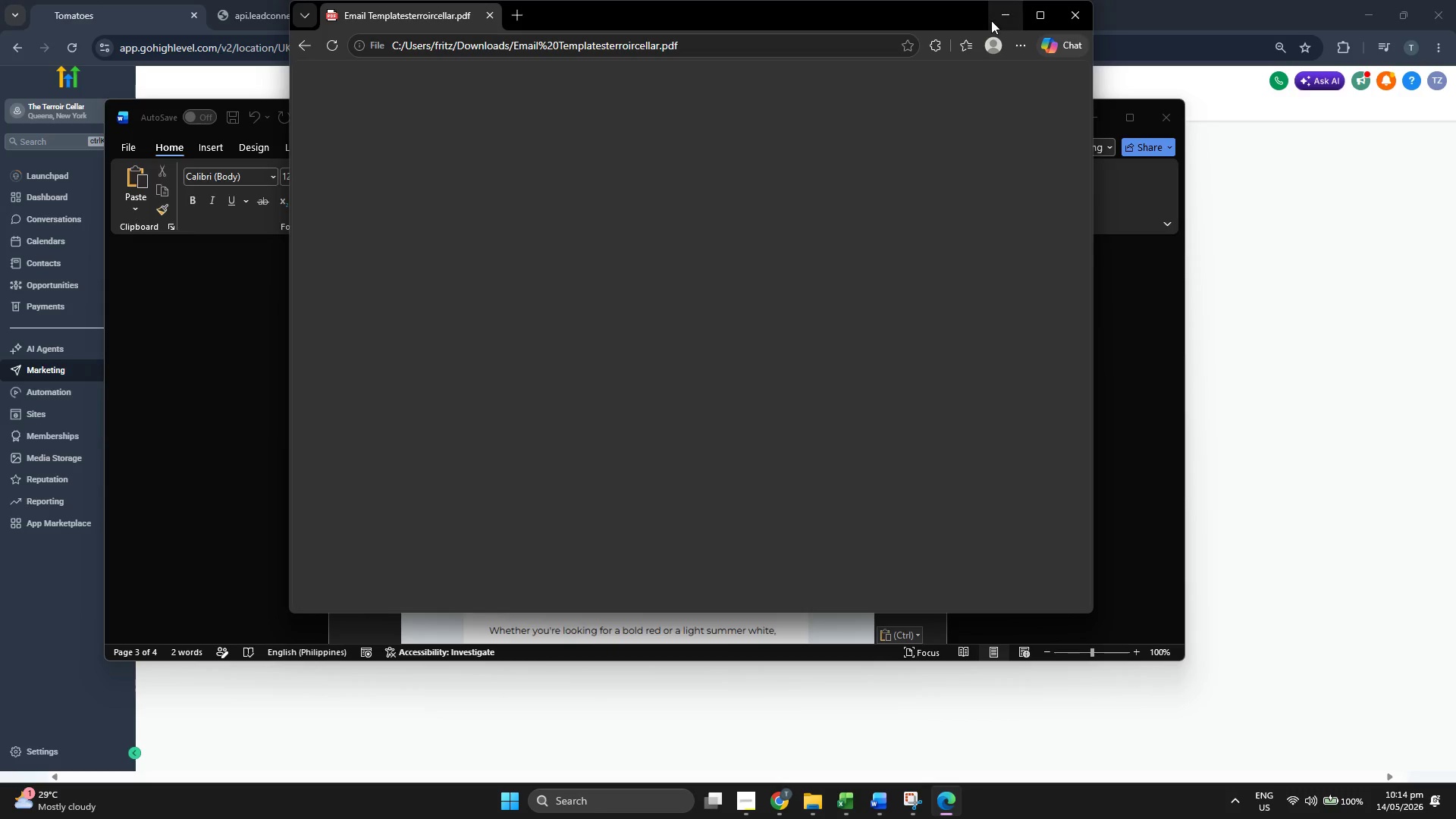 
wait(7.75)
 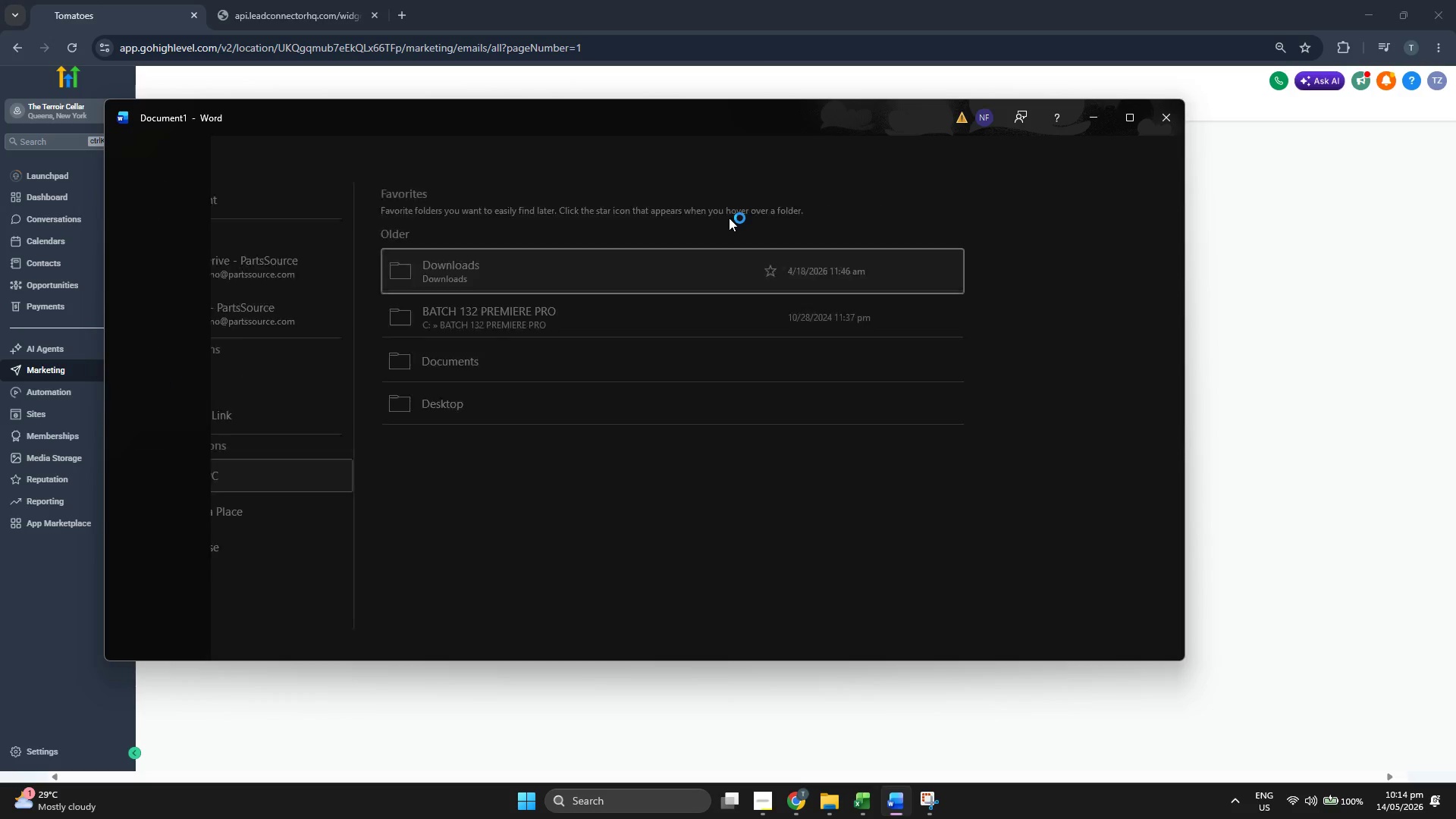 
scroll: coordinate [875, 206], scroll_direction: down, amount: 35.0
 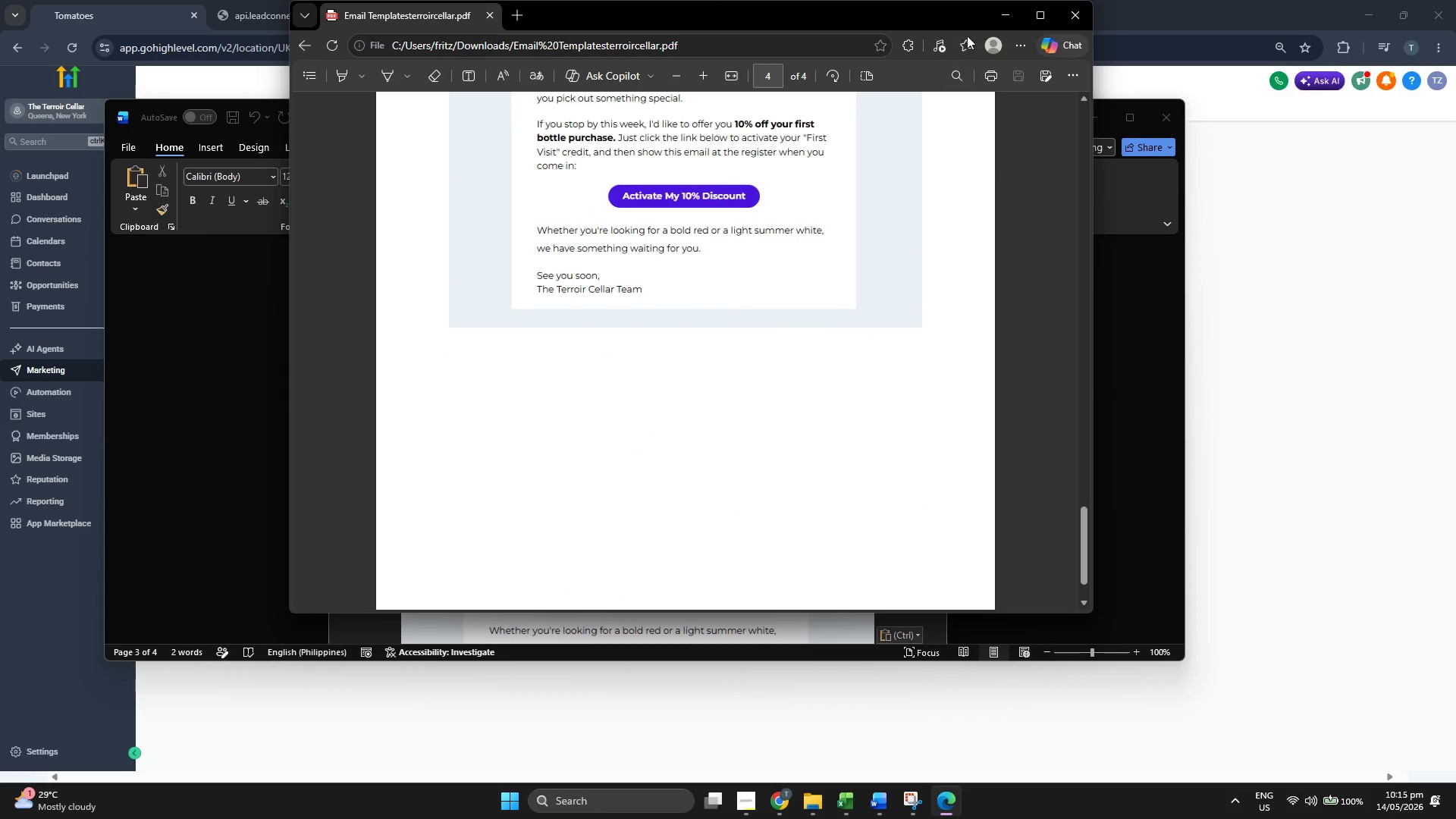 
left_click([998, 13])
 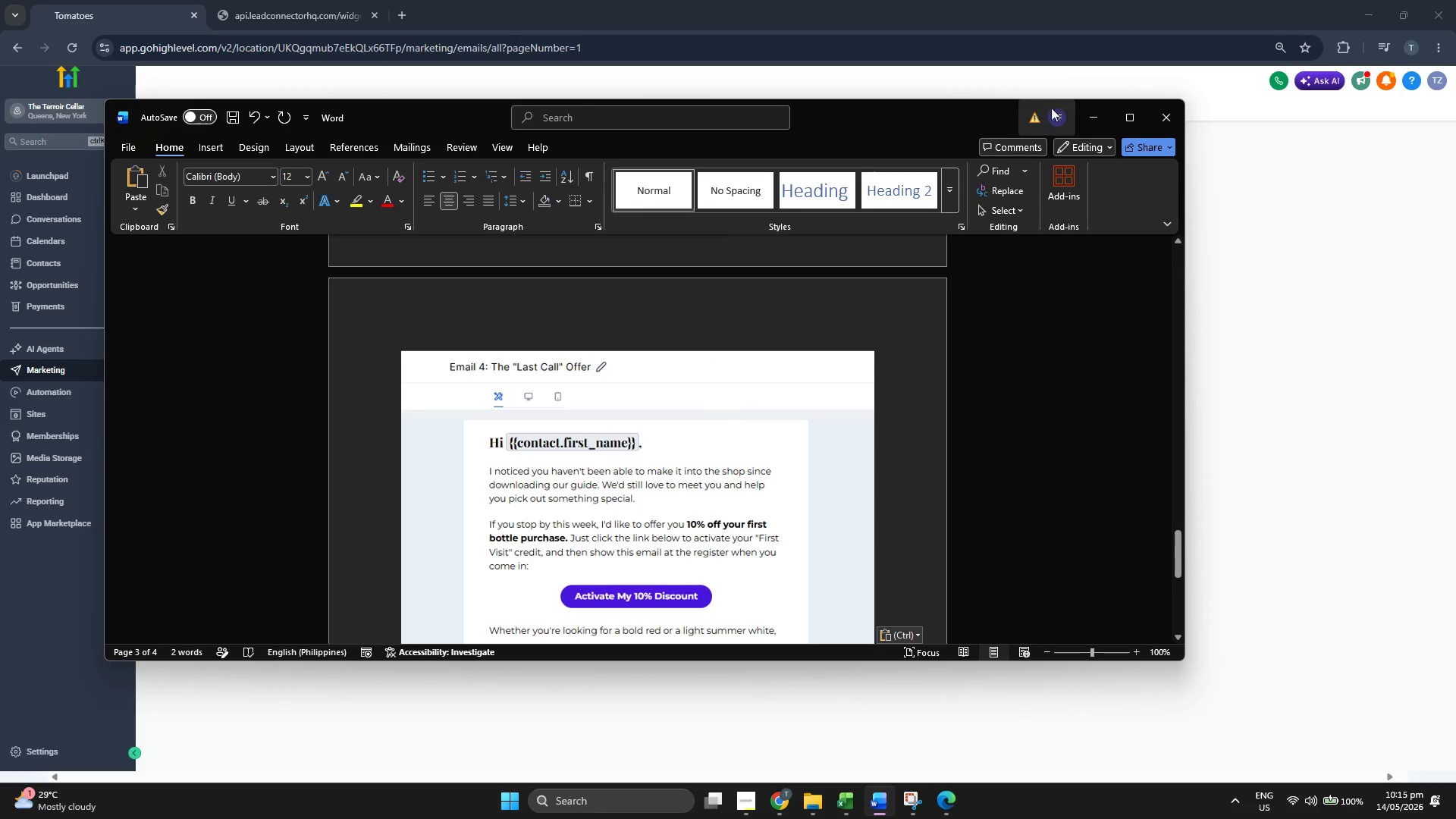 
left_click([1087, 115])